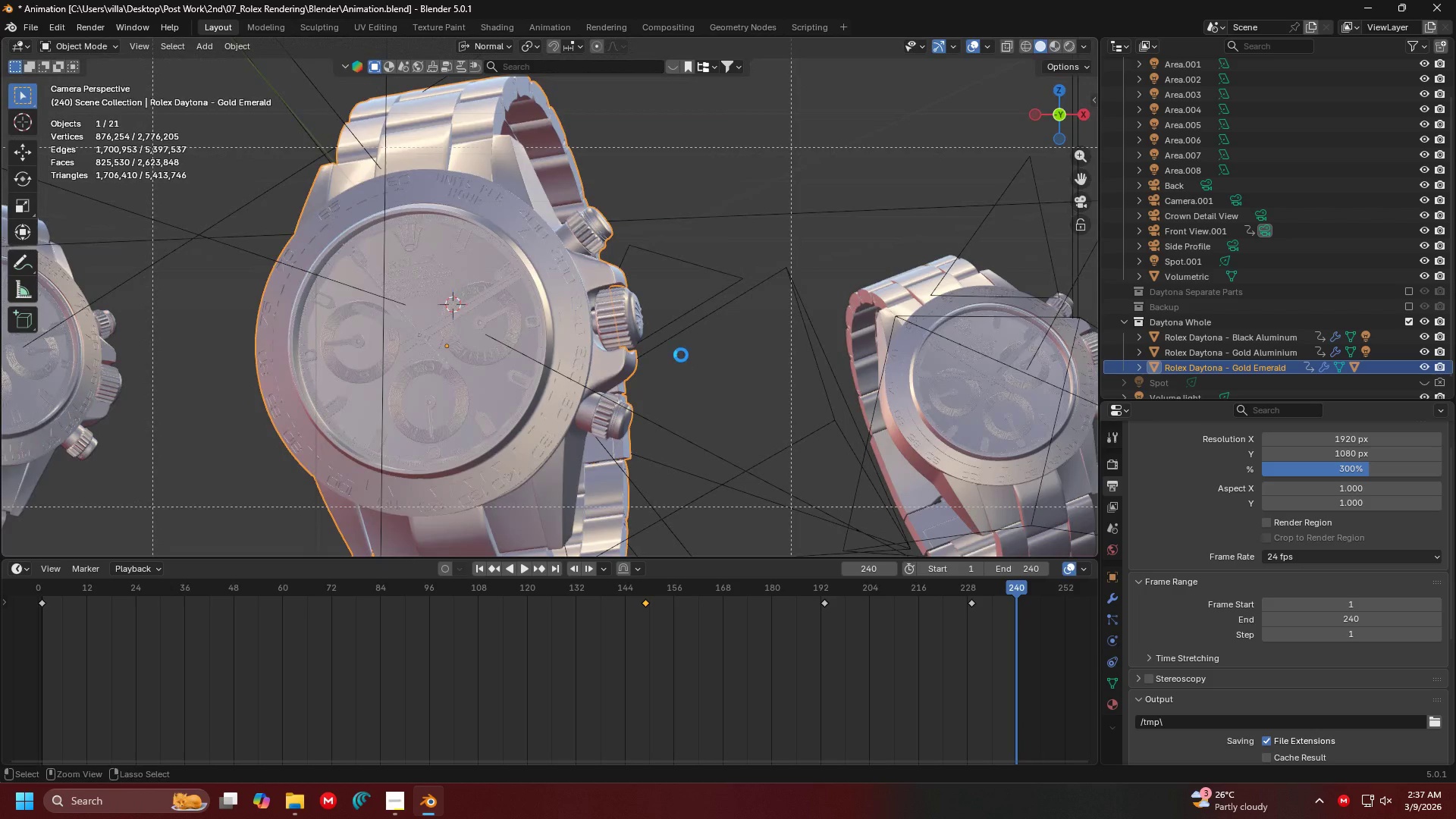 
key(Control+S)
 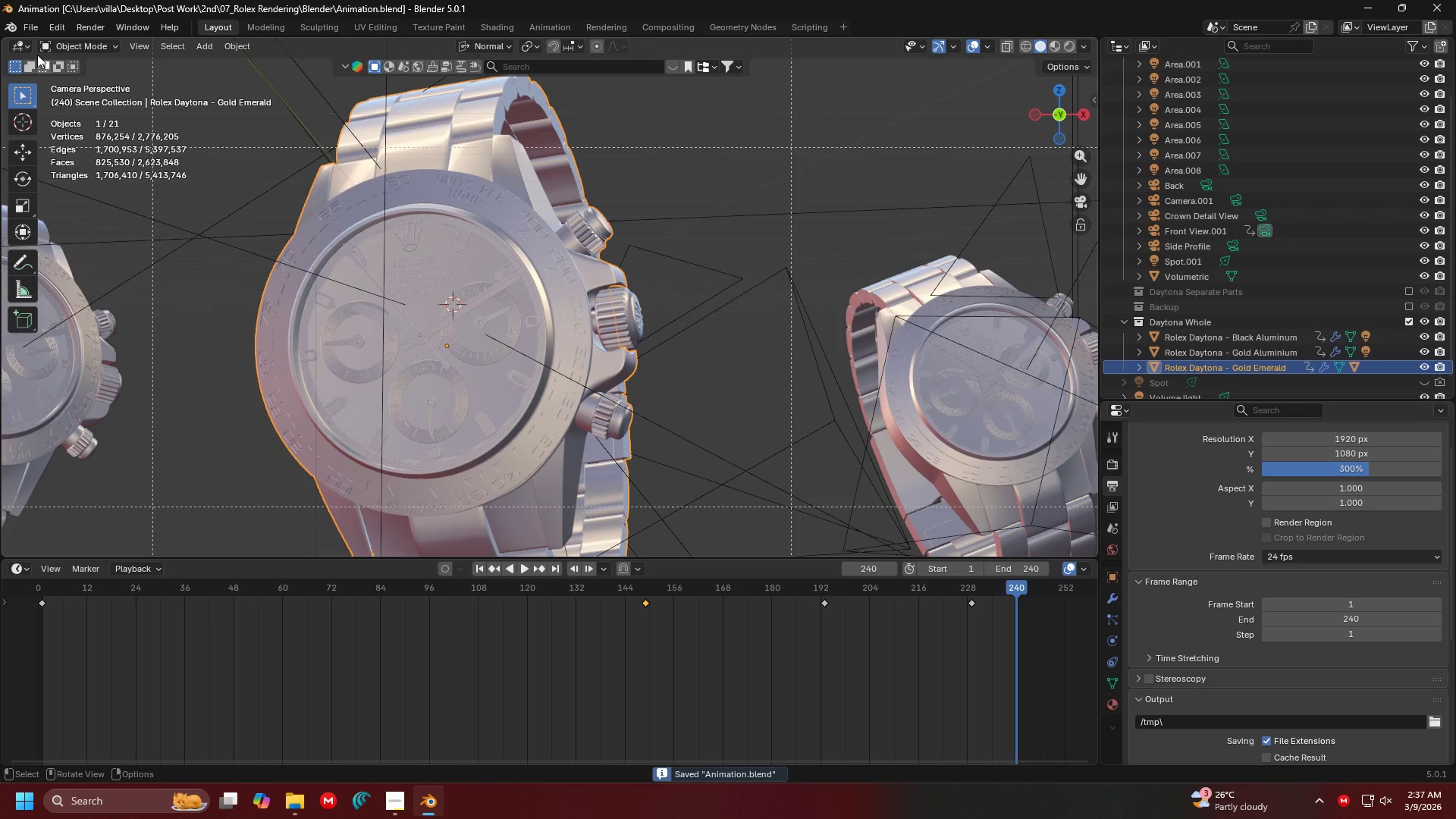 
left_click([35, 24])
 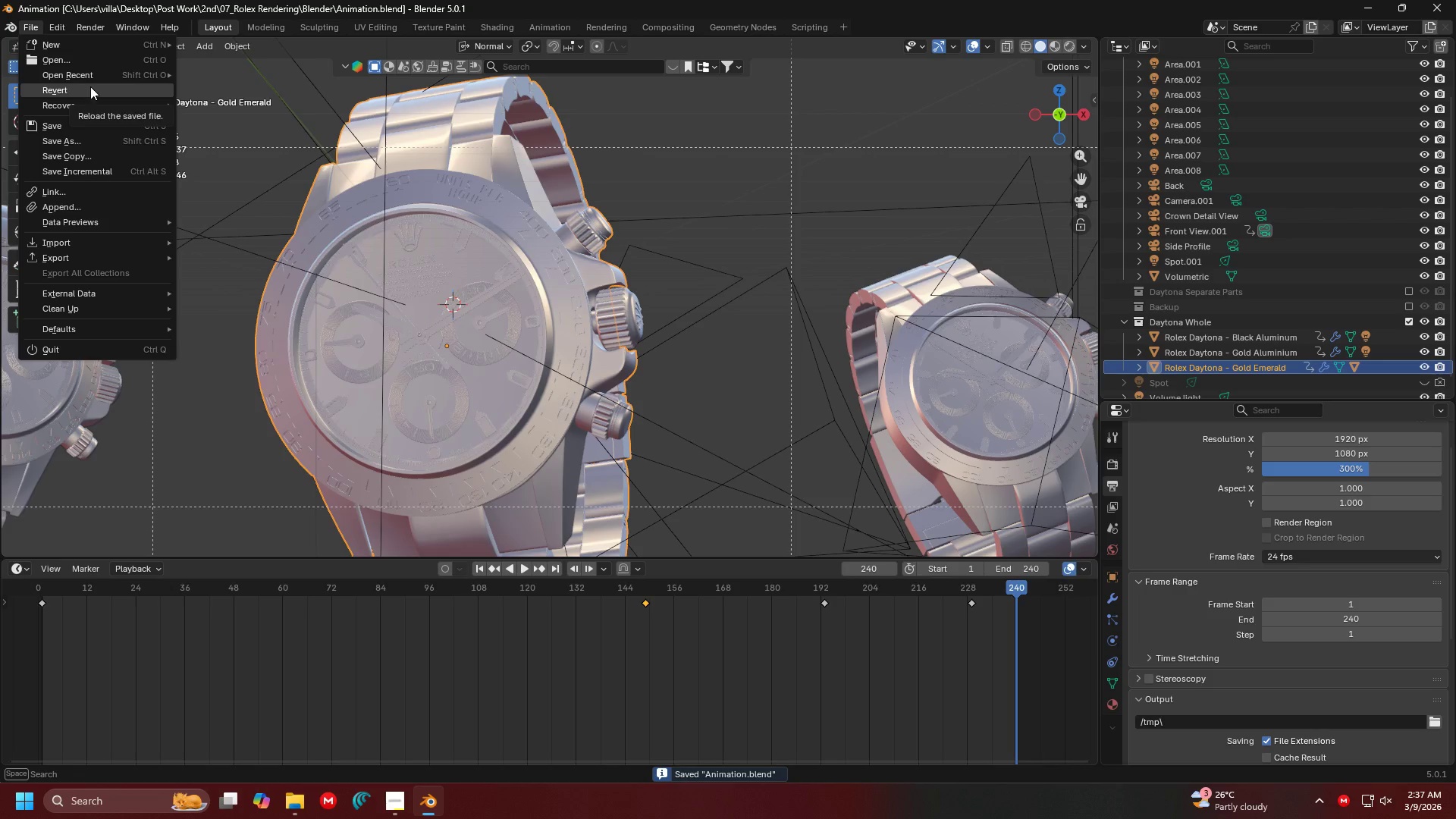 
left_click([91, 77])
 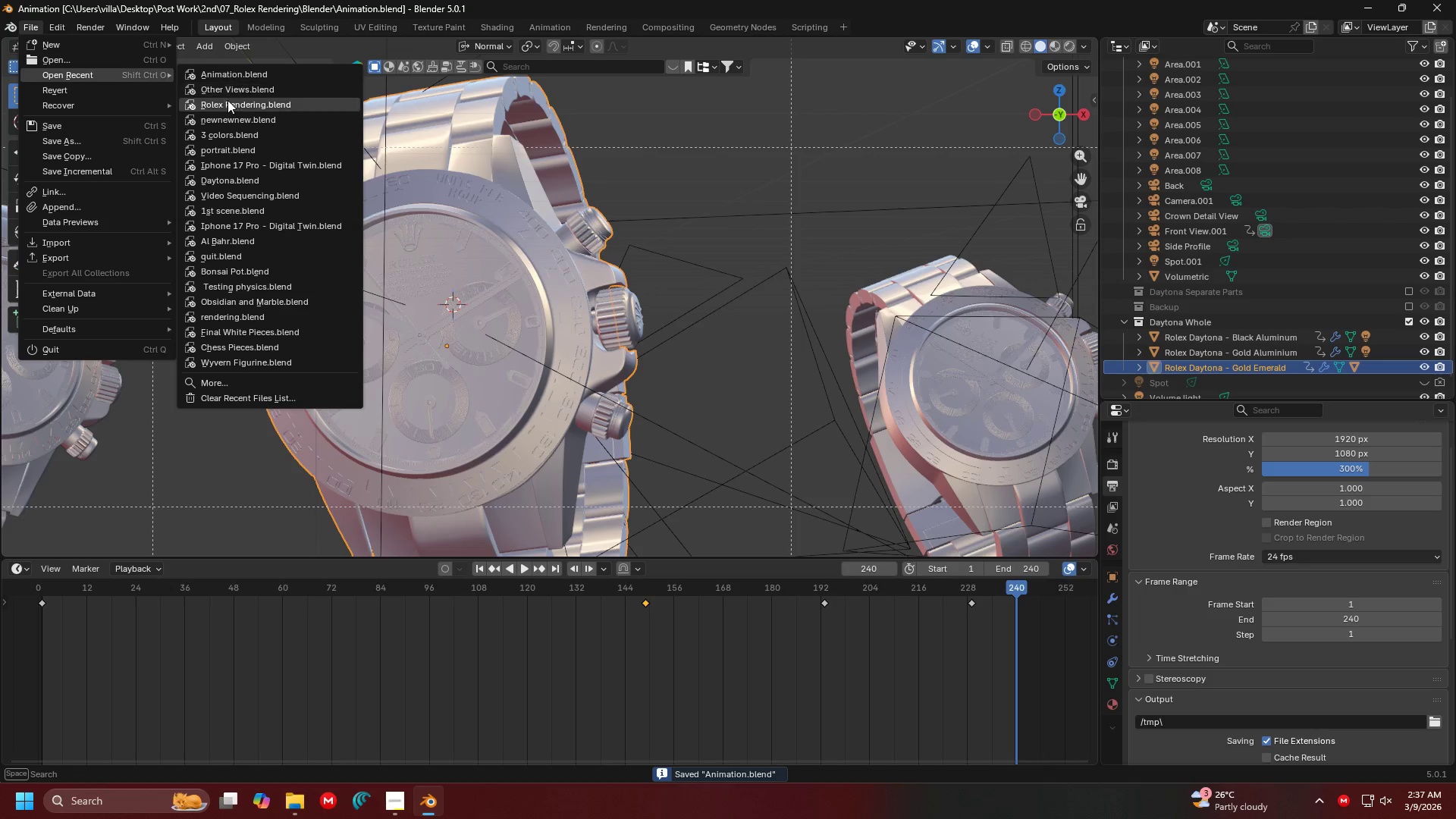 
left_click([228, 101])
 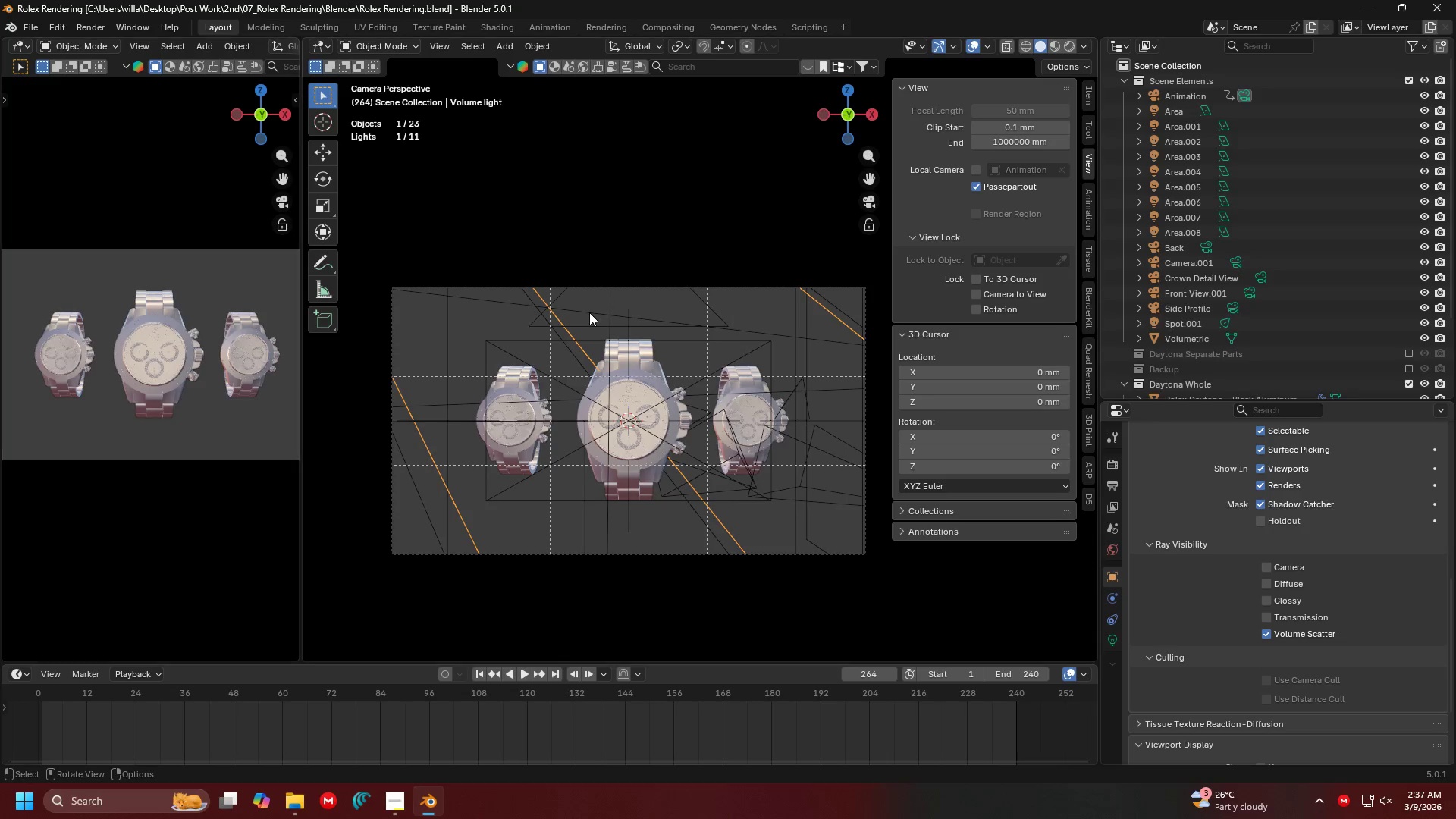 
key(Shift+ShiftLeft)
 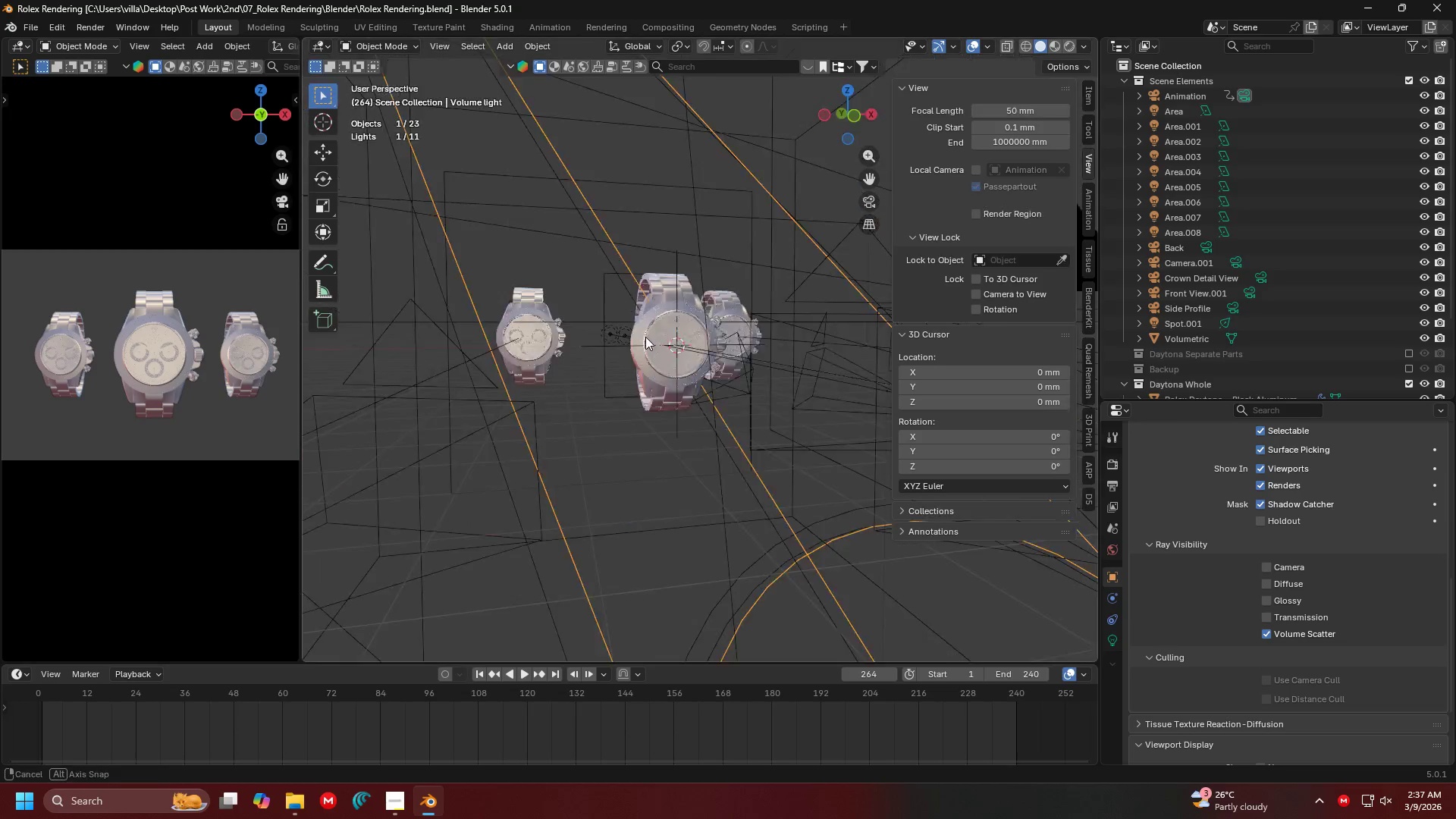 
scroll: coordinate [722, 362], scroll_direction: up, amount: 7.0
 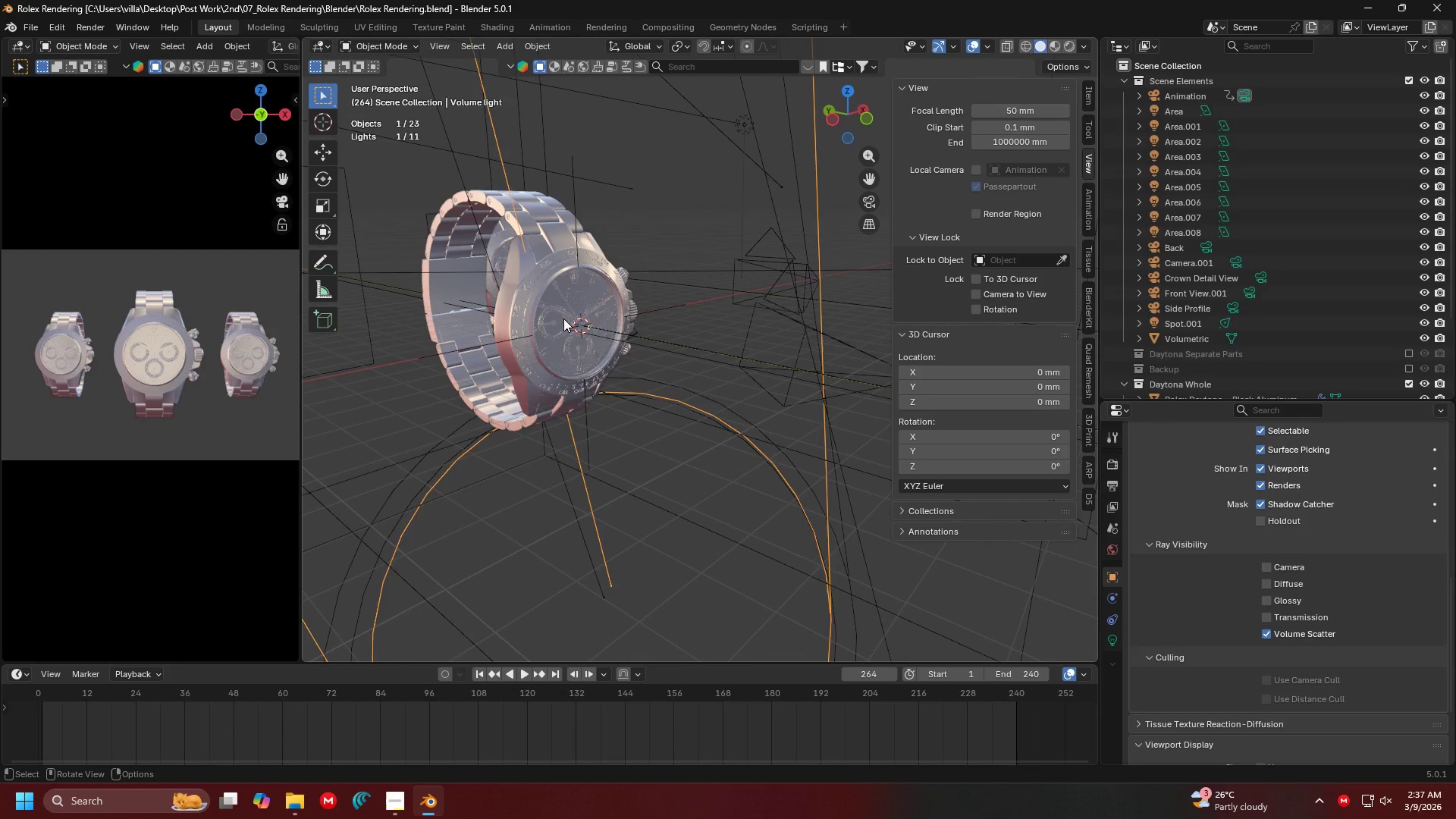 
left_click([563, 330])
 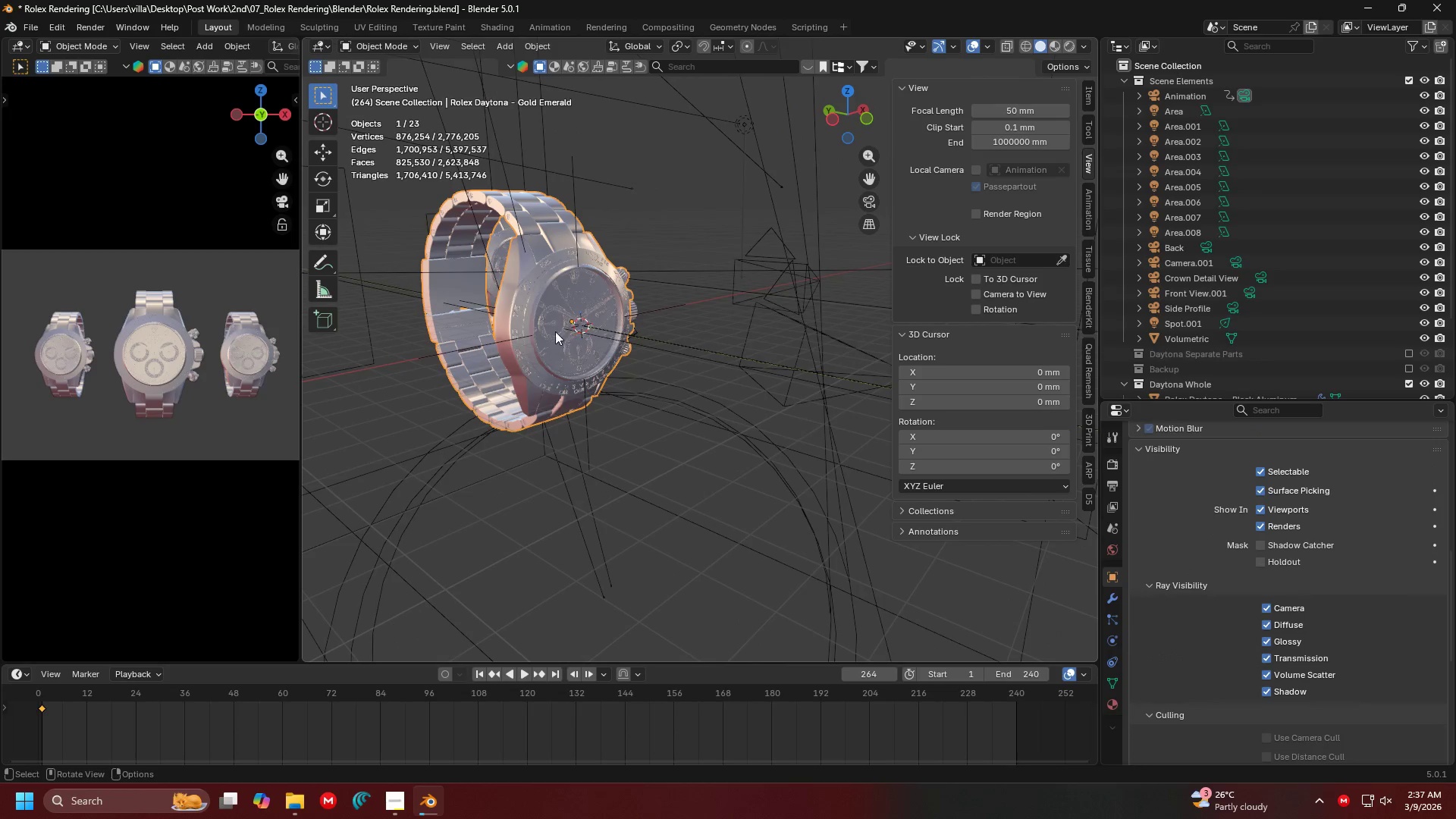 
key(Shift+ShiftLeft)
 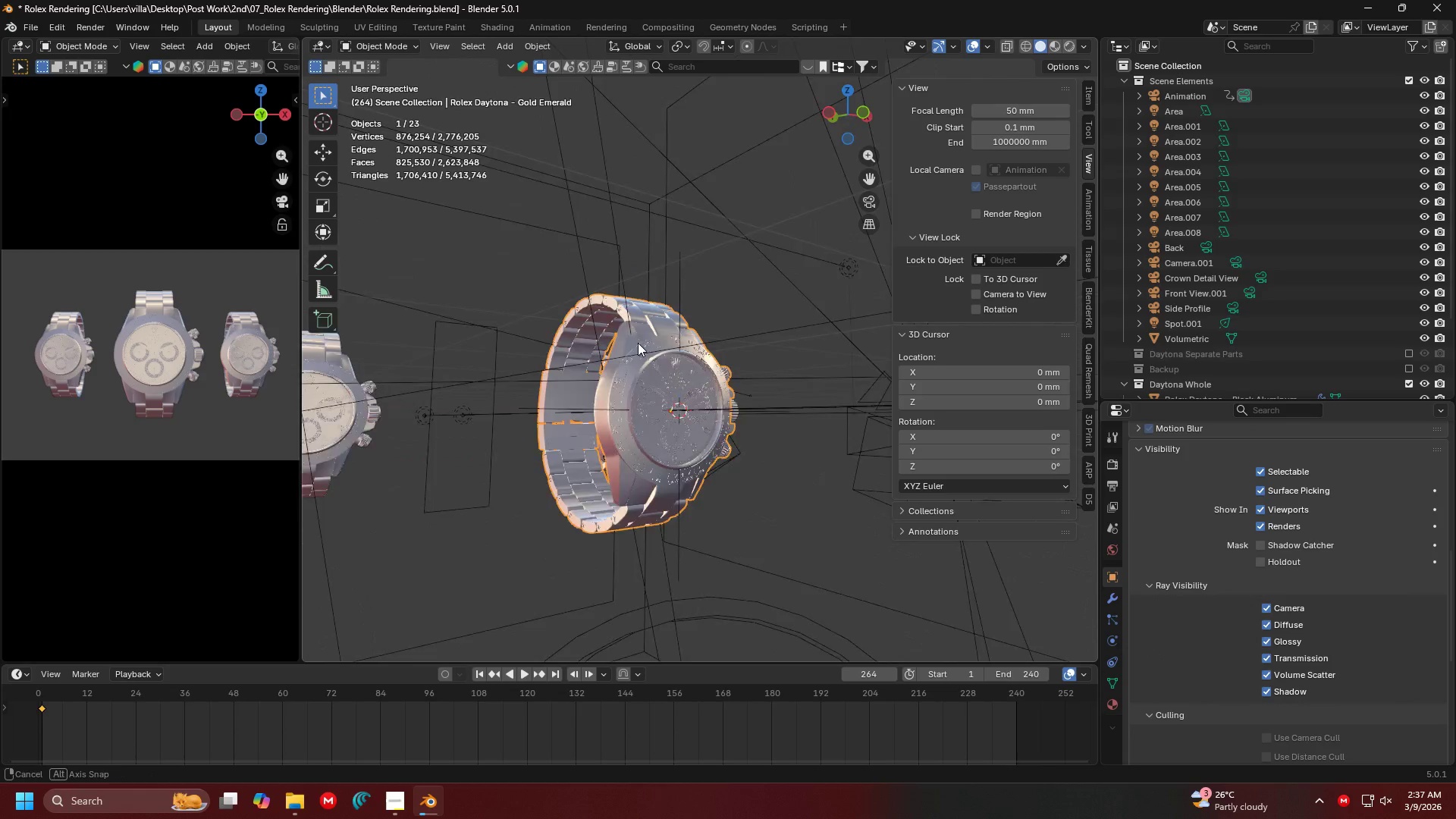 
hold_key(key=ShiftLeft, duration=0.33)
 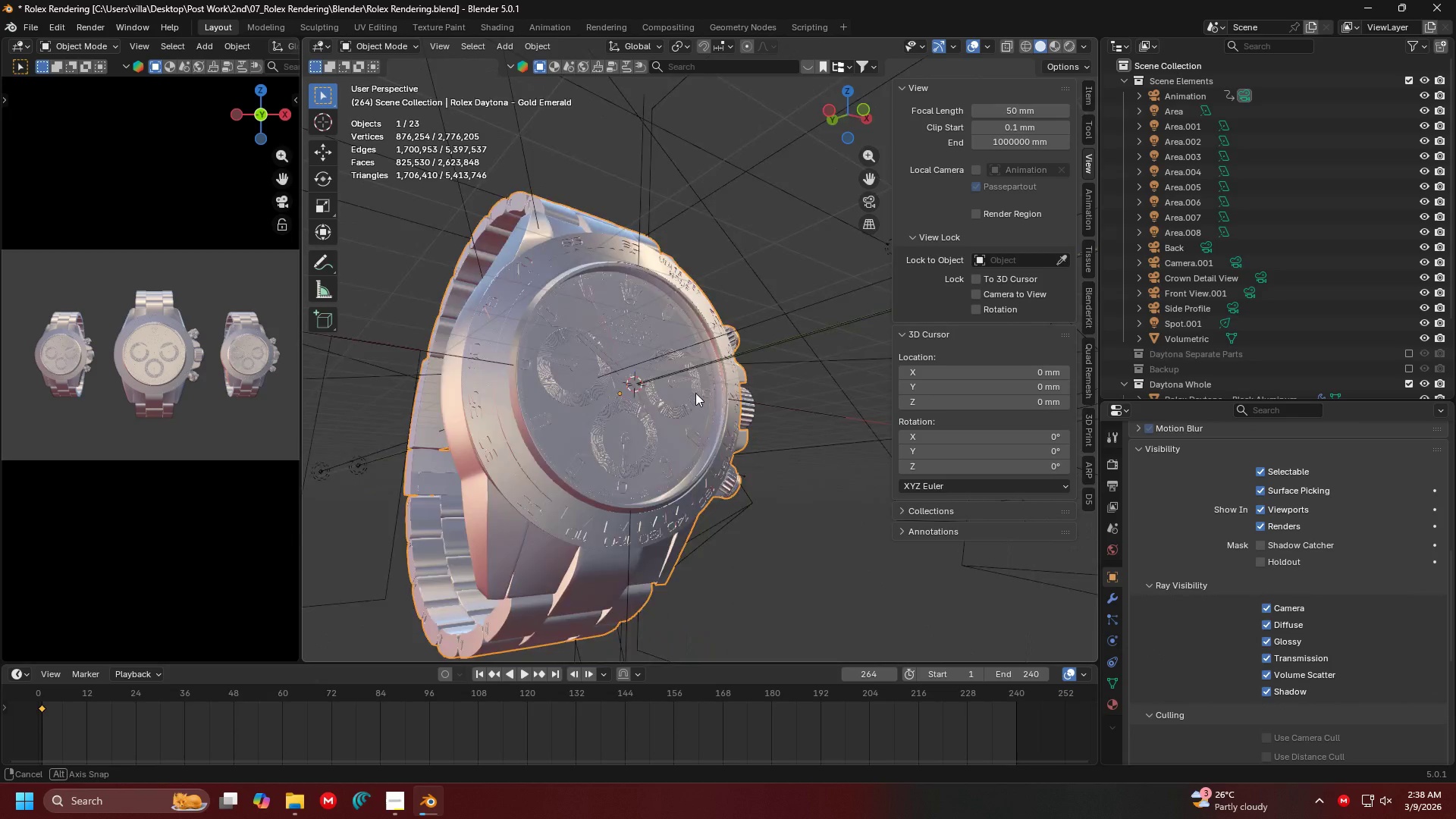 
scroll: coordinate [635, 337], scroll_direction: up, amount: 5.0
 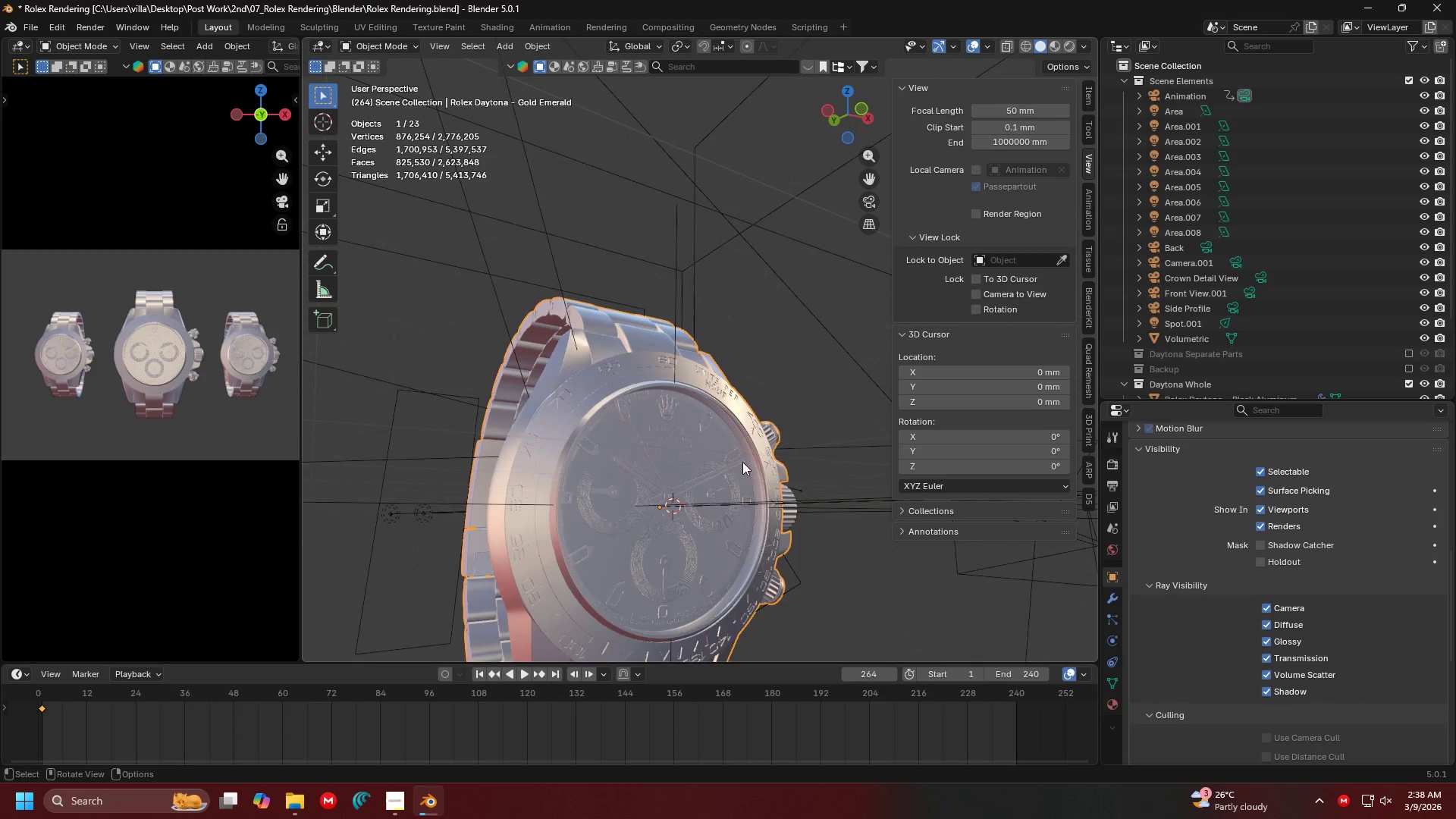 
key(Tab)
 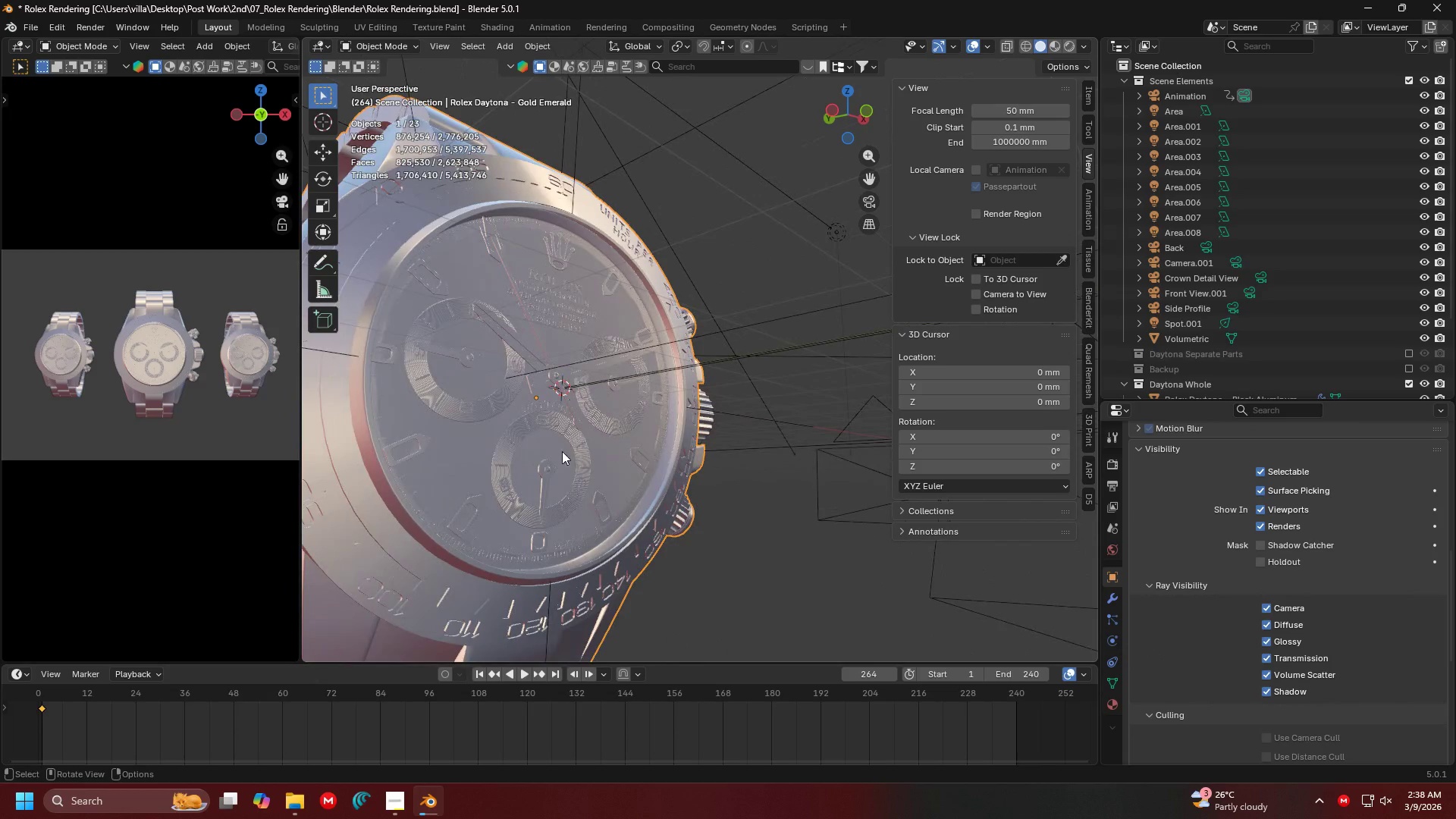 
scroll: coordinate [701, 394], scroll_direction: up, amount: 3.0
 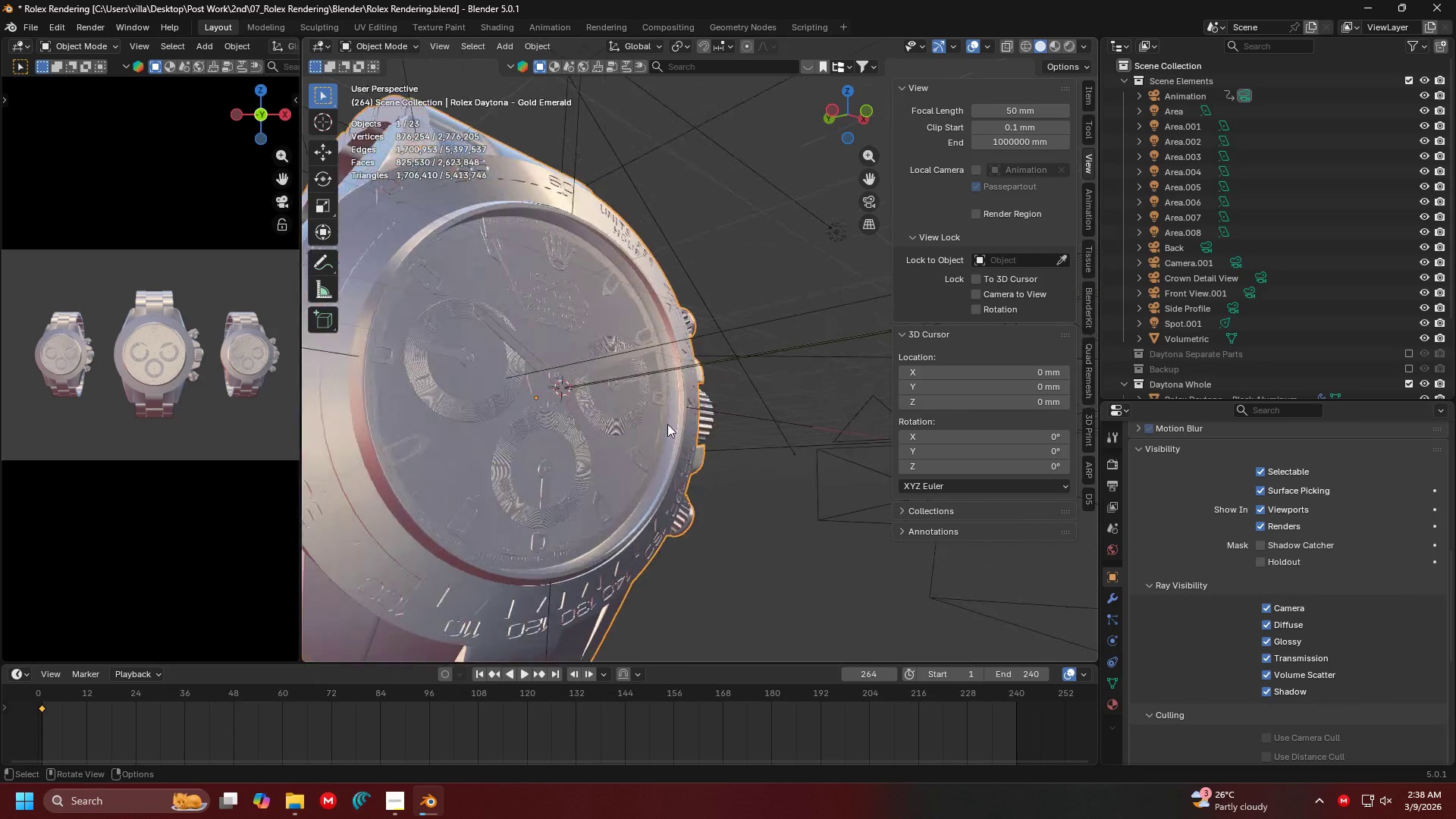 
hold_key(key=ShiftLeft, duration=0.39)
scroll: coordinate [650, 465], scroll_direction: up, amount: 4.0
 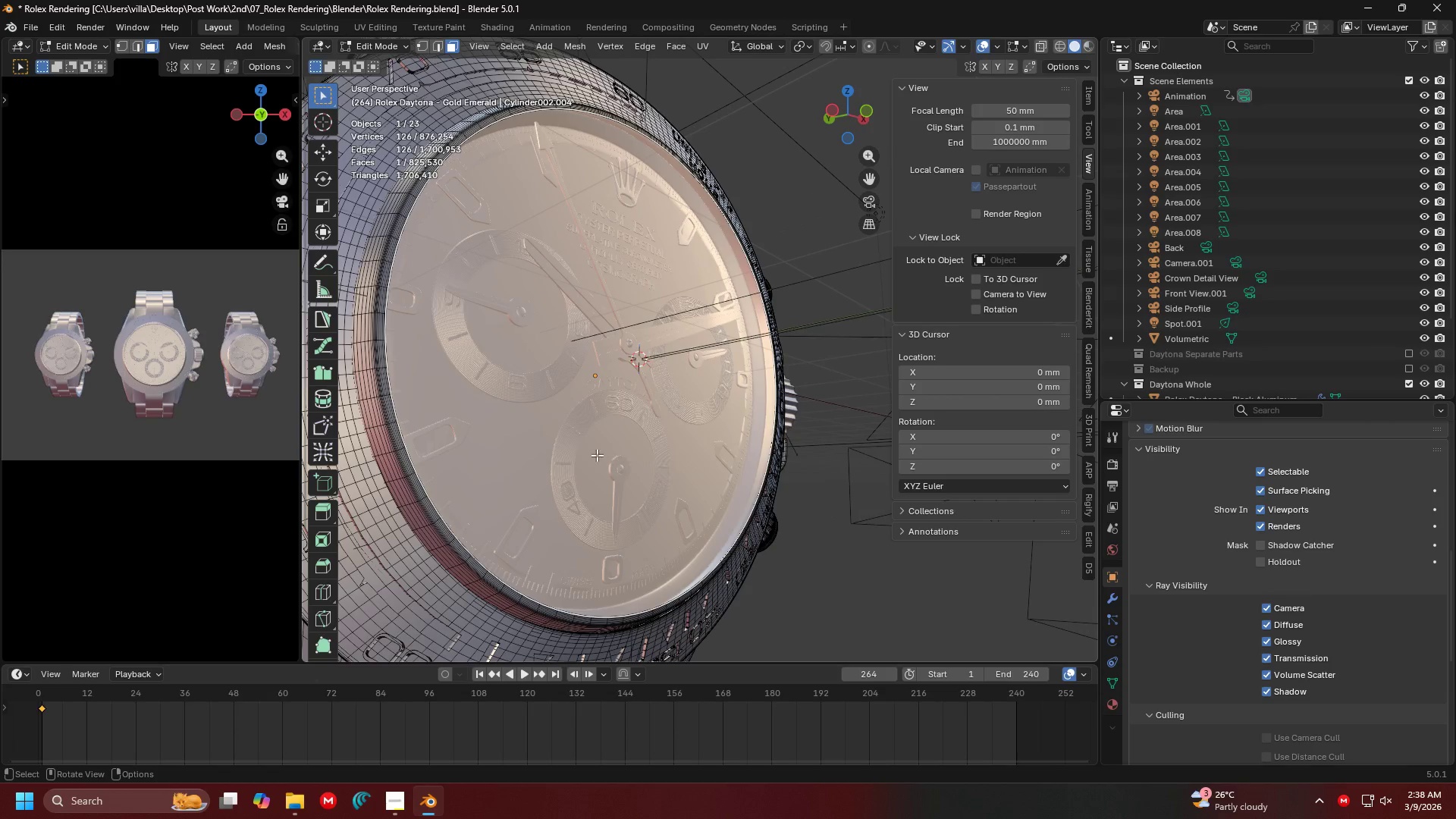 
key(Shift+ShiftLeft)
 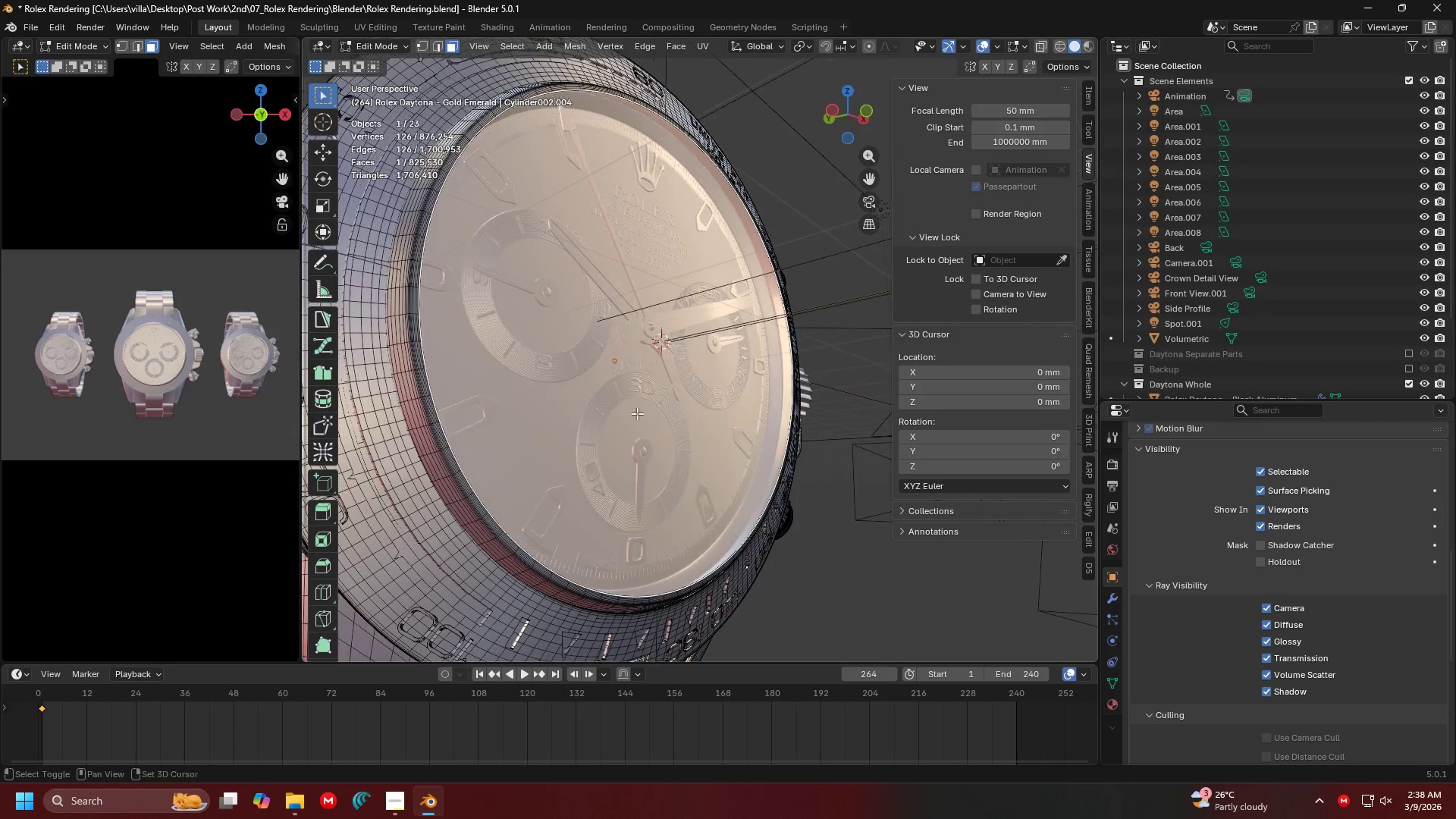 
scroll: coordinate [641, 414], scroll_direction: up, amount: 1.0
 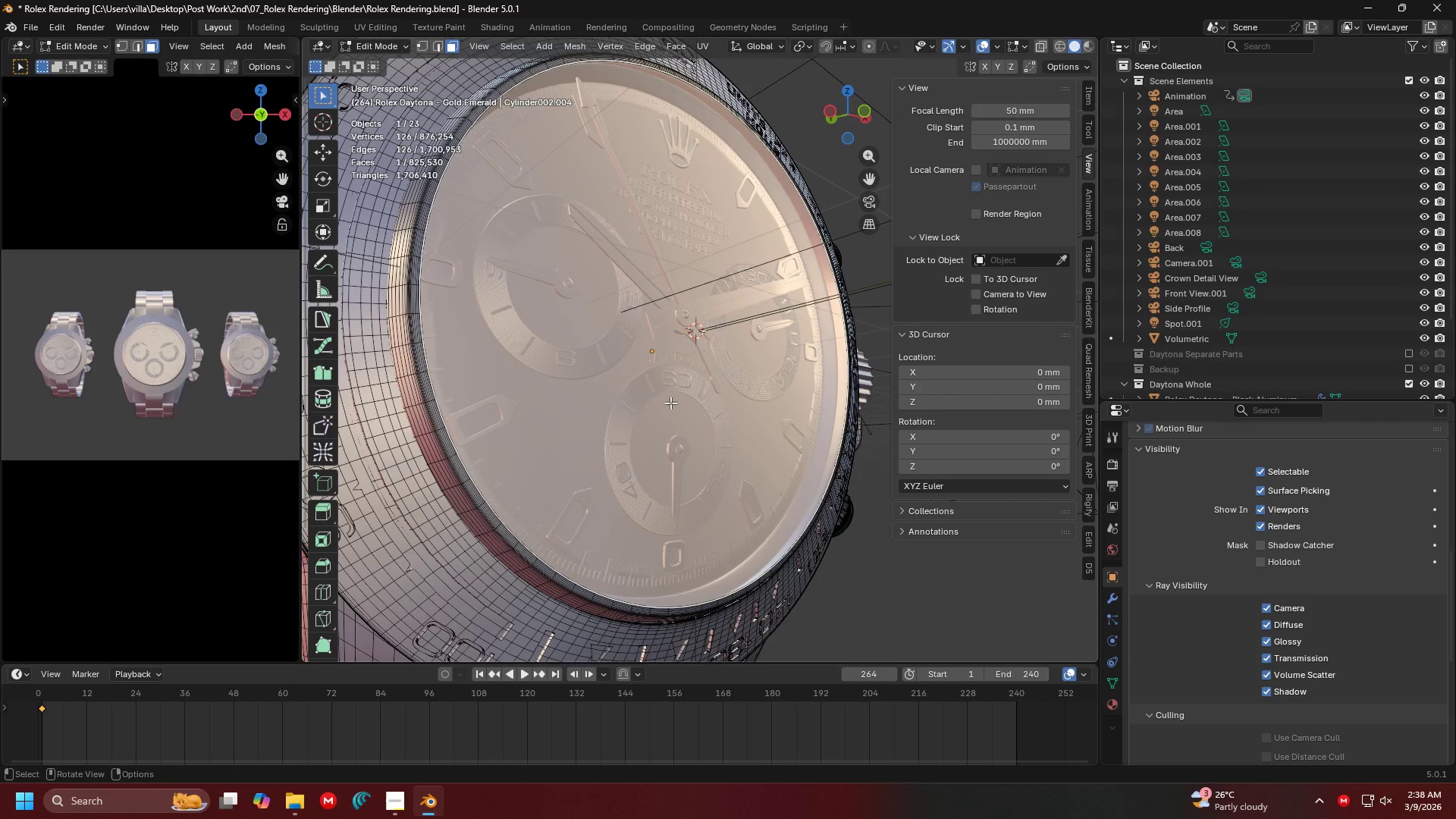 
type(lh)
key(Tab)
key(Tab)
 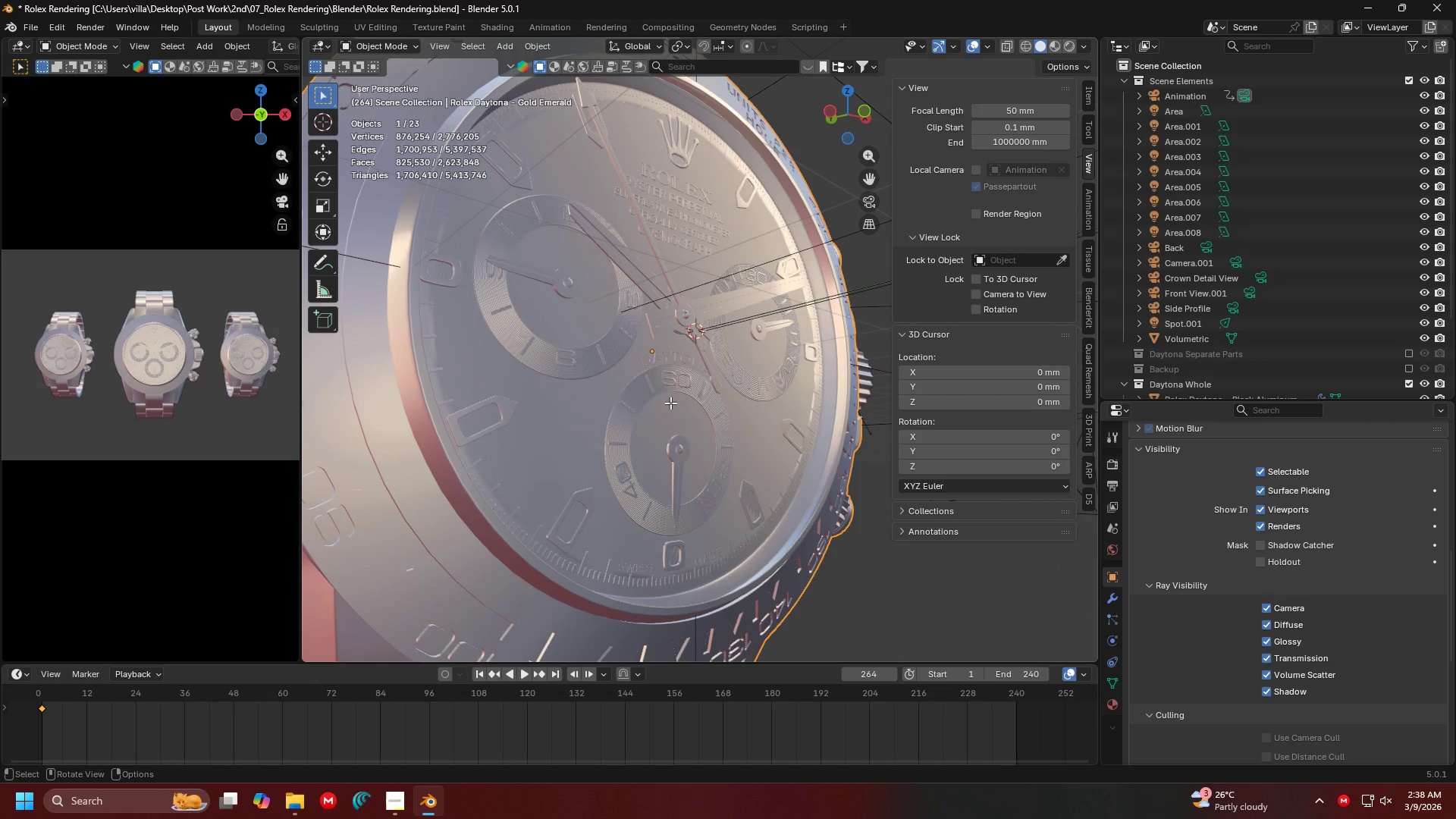 
hold_key(key=Z, duration=1.08)
 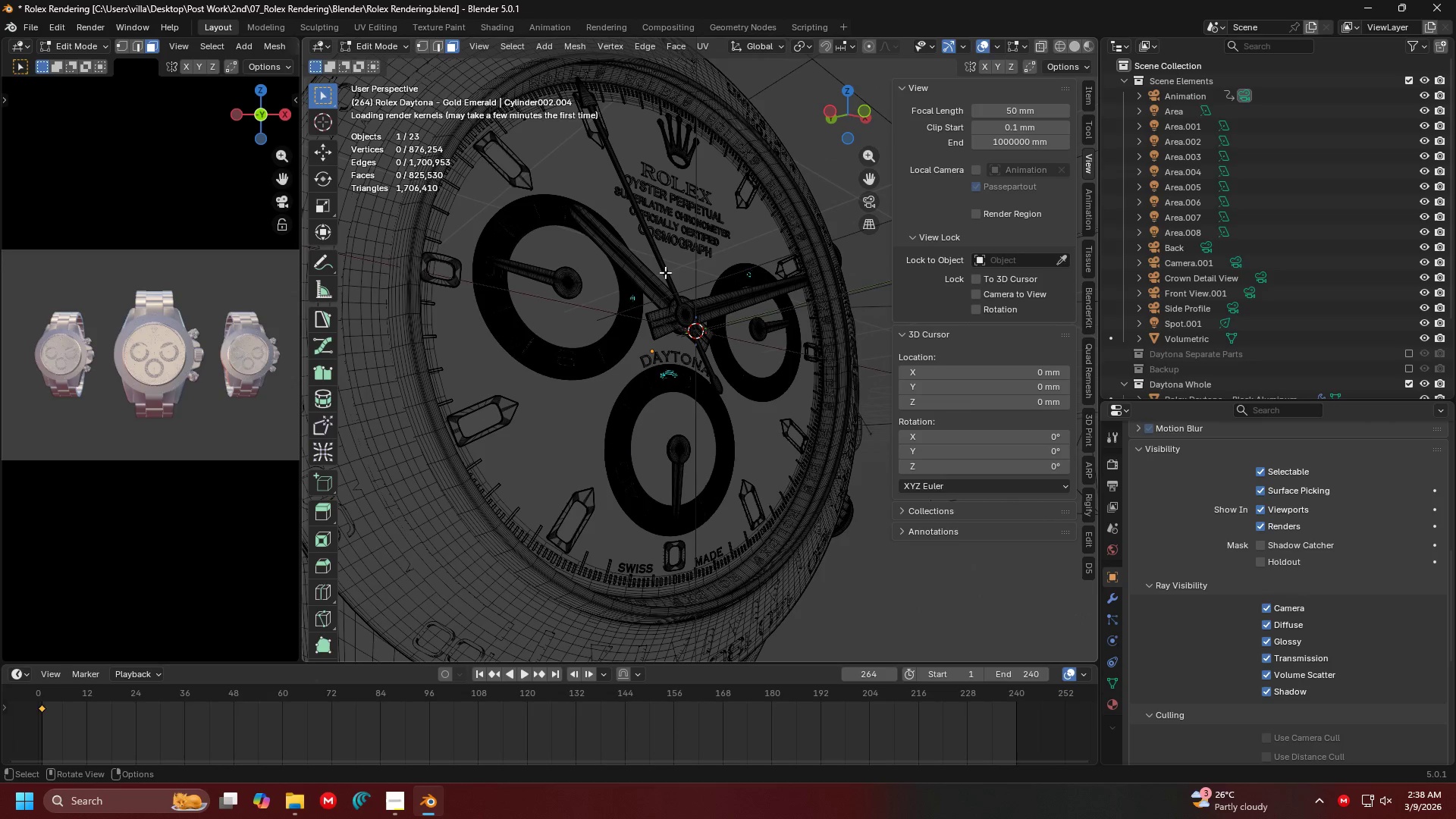 
left_click([665, 272])
 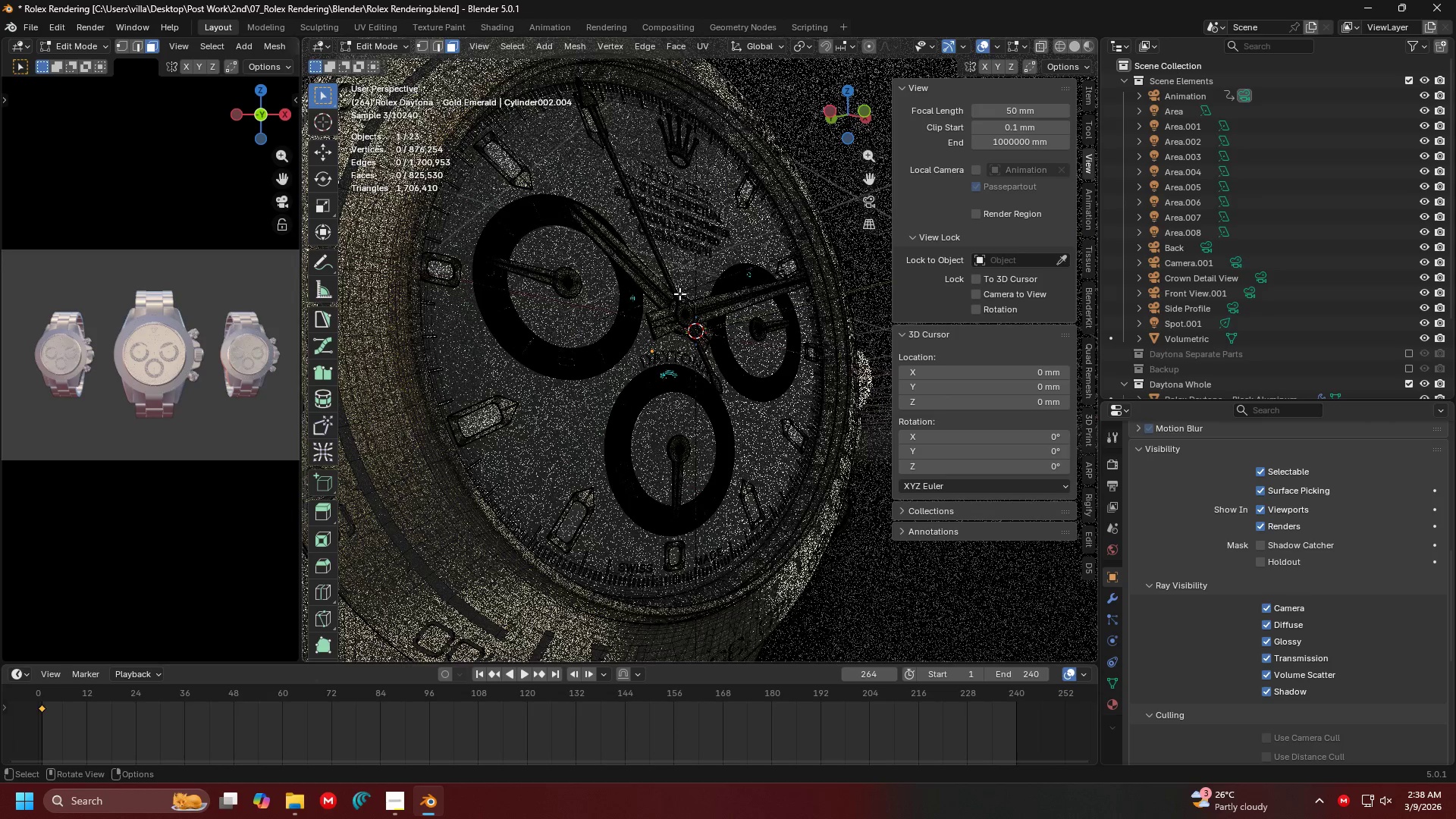 
left_click([577, 517])
 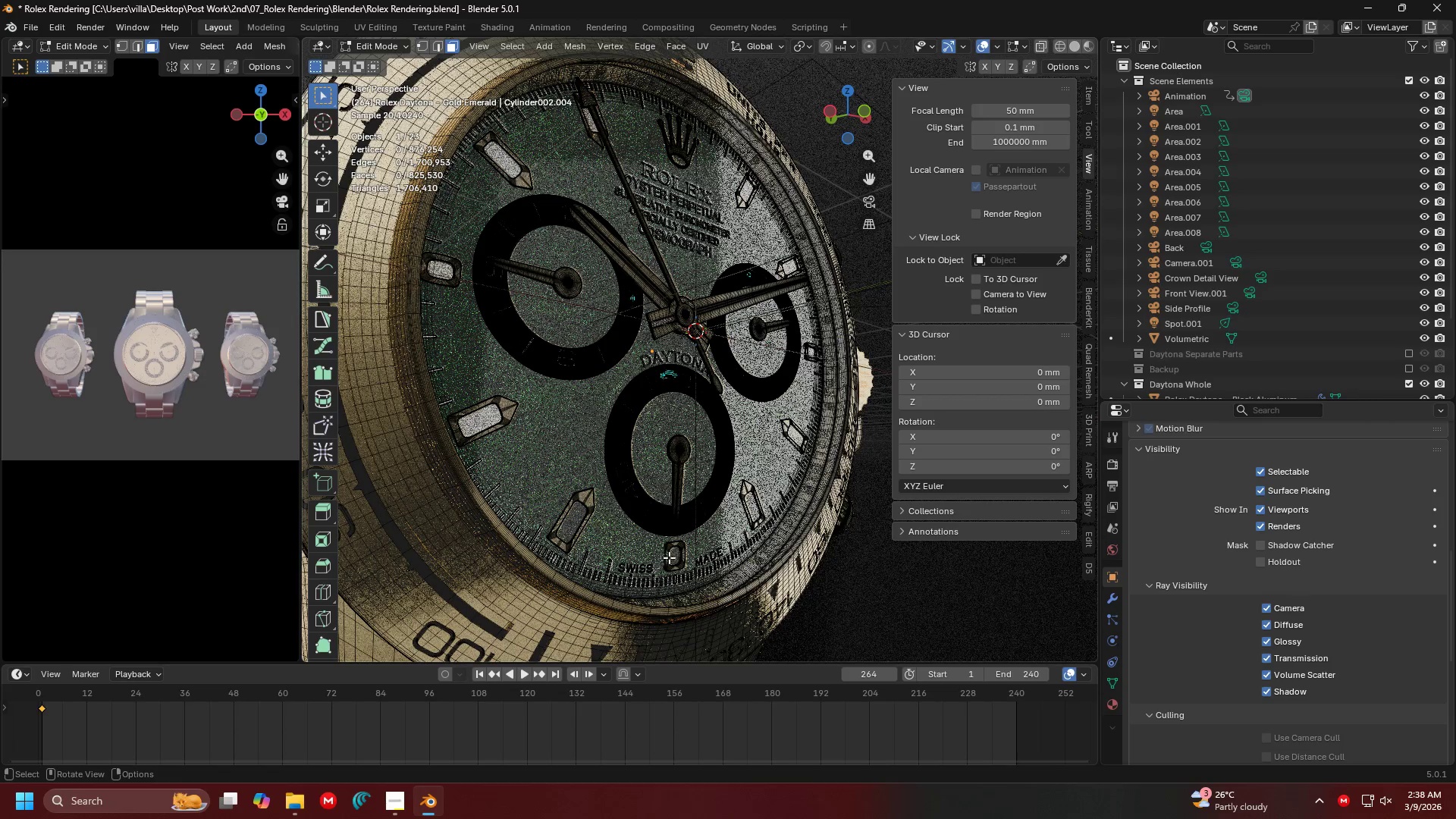 
hold_key(key=ShiftLeft, duration=1.5)
left_click([675, 556])
 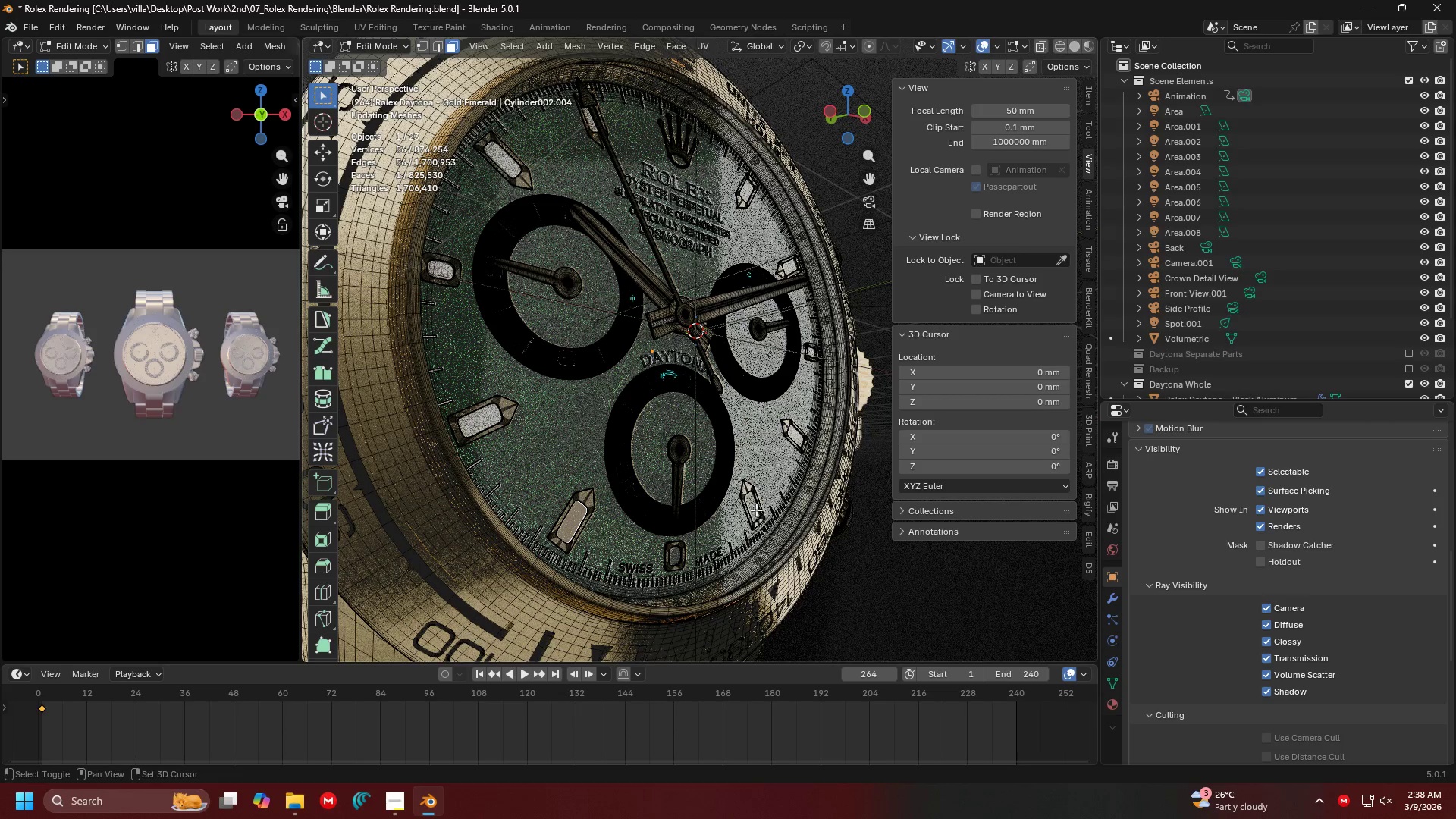 
left_click([756, 510])
 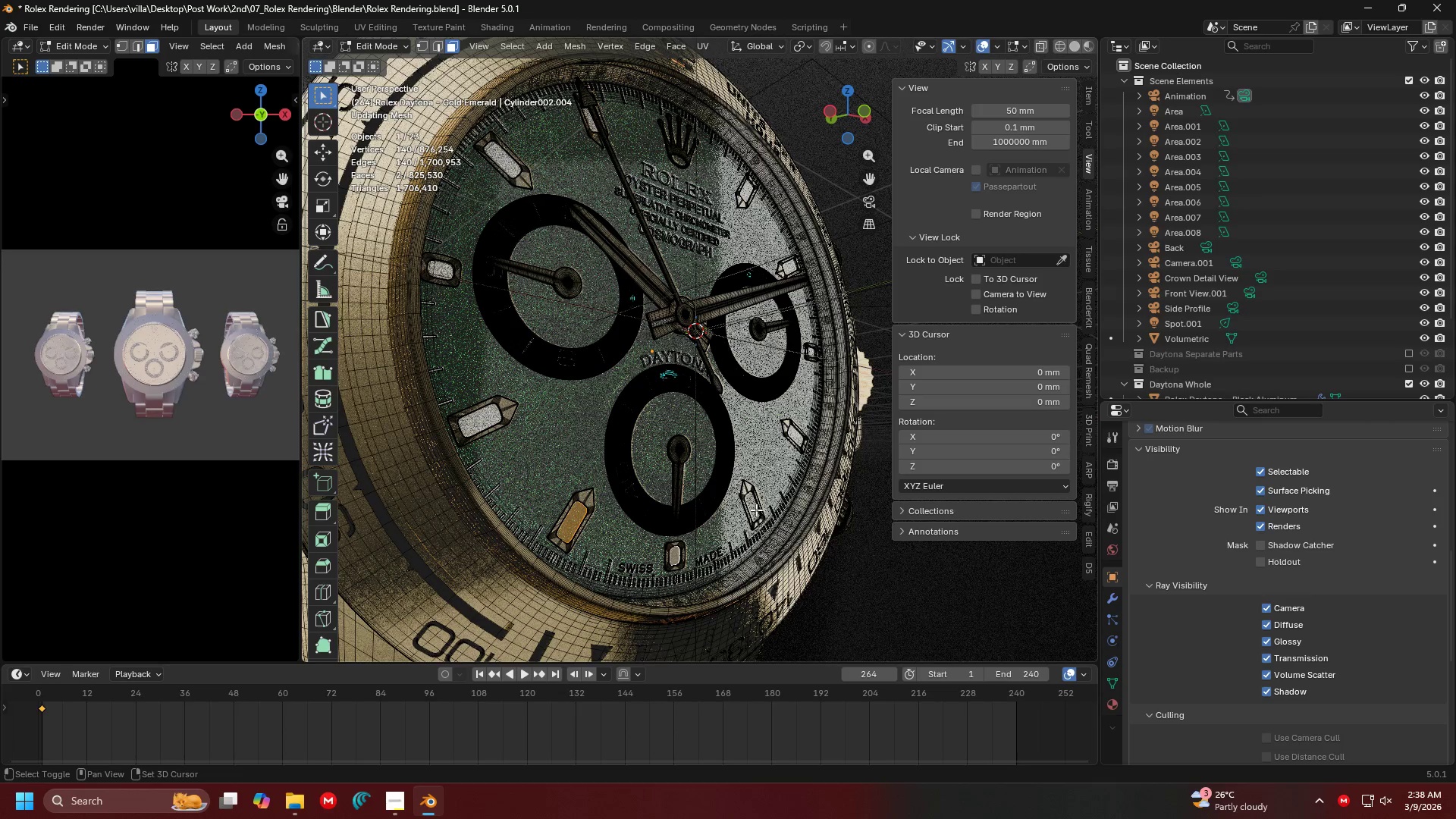 
hold_key(key=ShiftLeft, duration=1.11)
 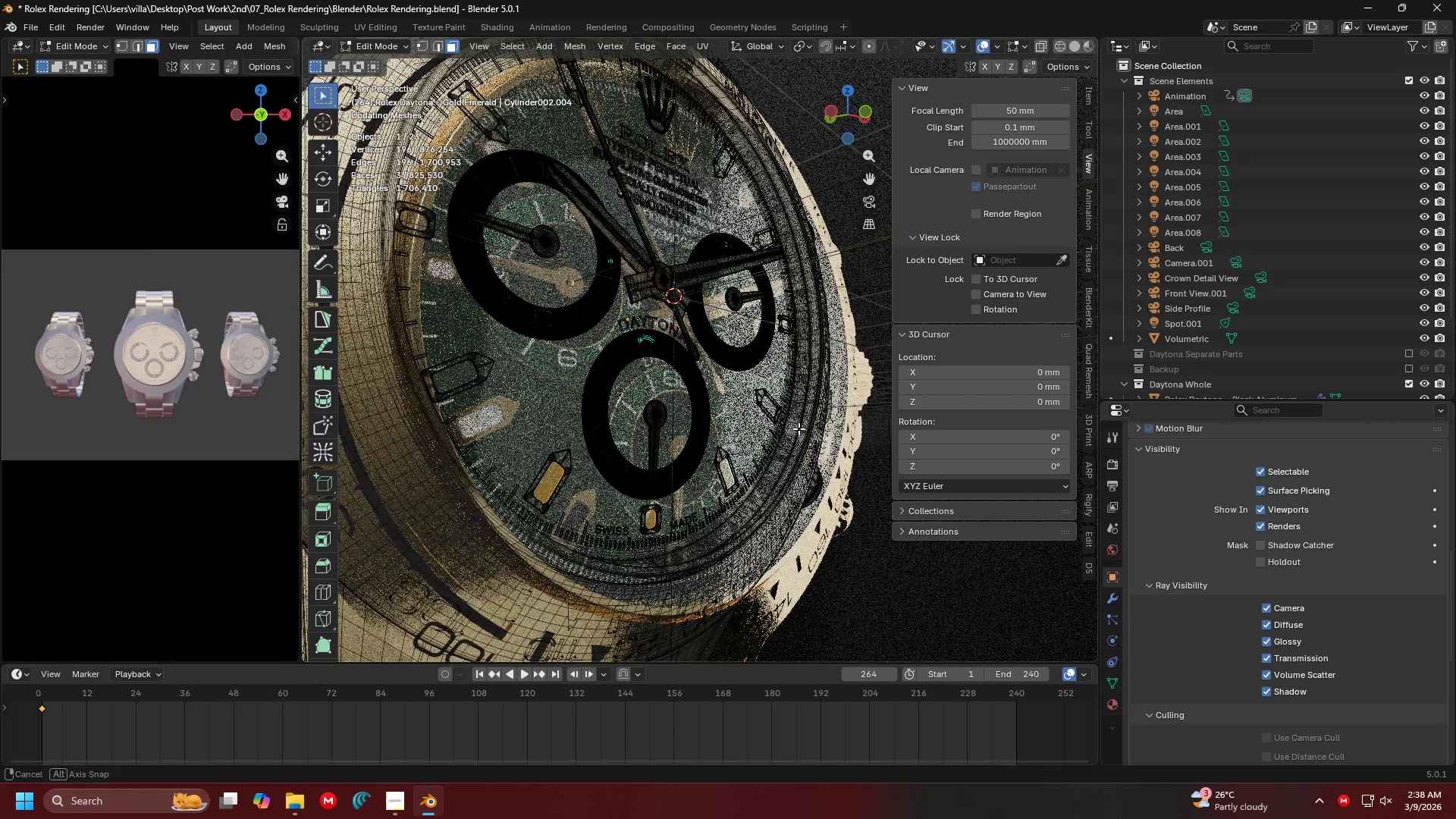 
hold_key(key=ShiftLeft, duration=0.38)
 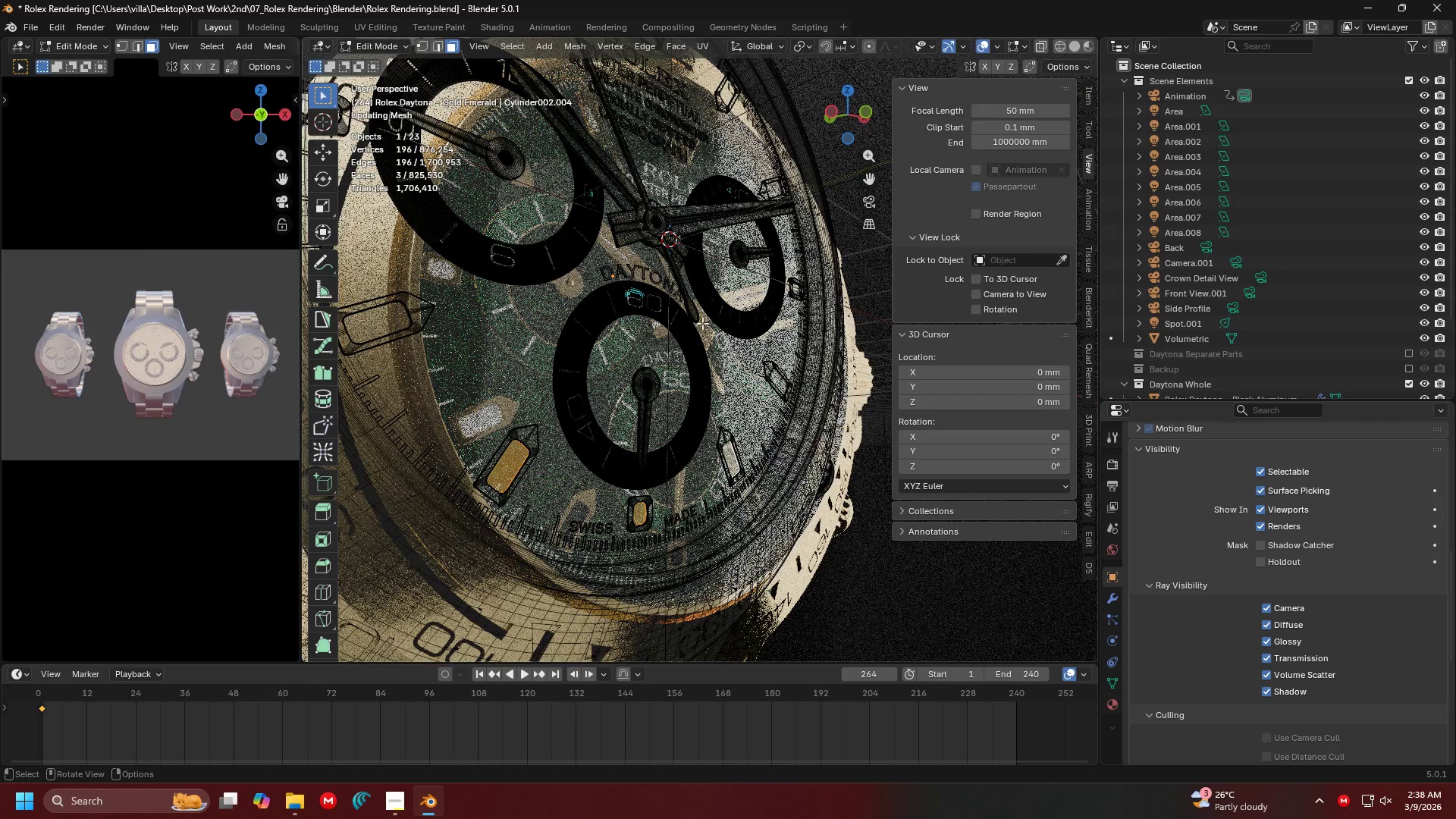 
scroll: coordinate [801, 430], scroll_direction: up, amount: 4.0
 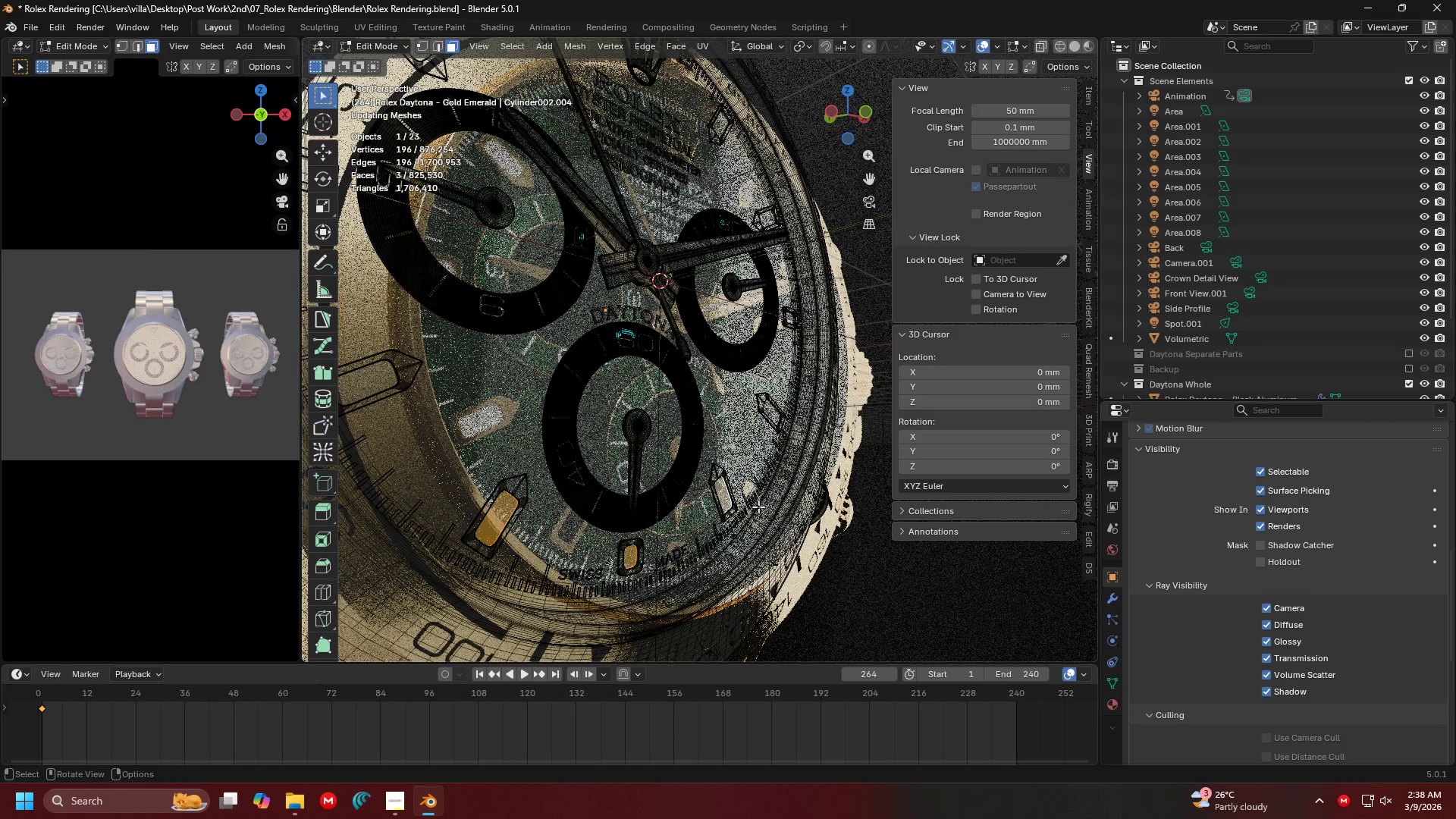 
hold_key(key=ShiftLeft, duration=0.42)
 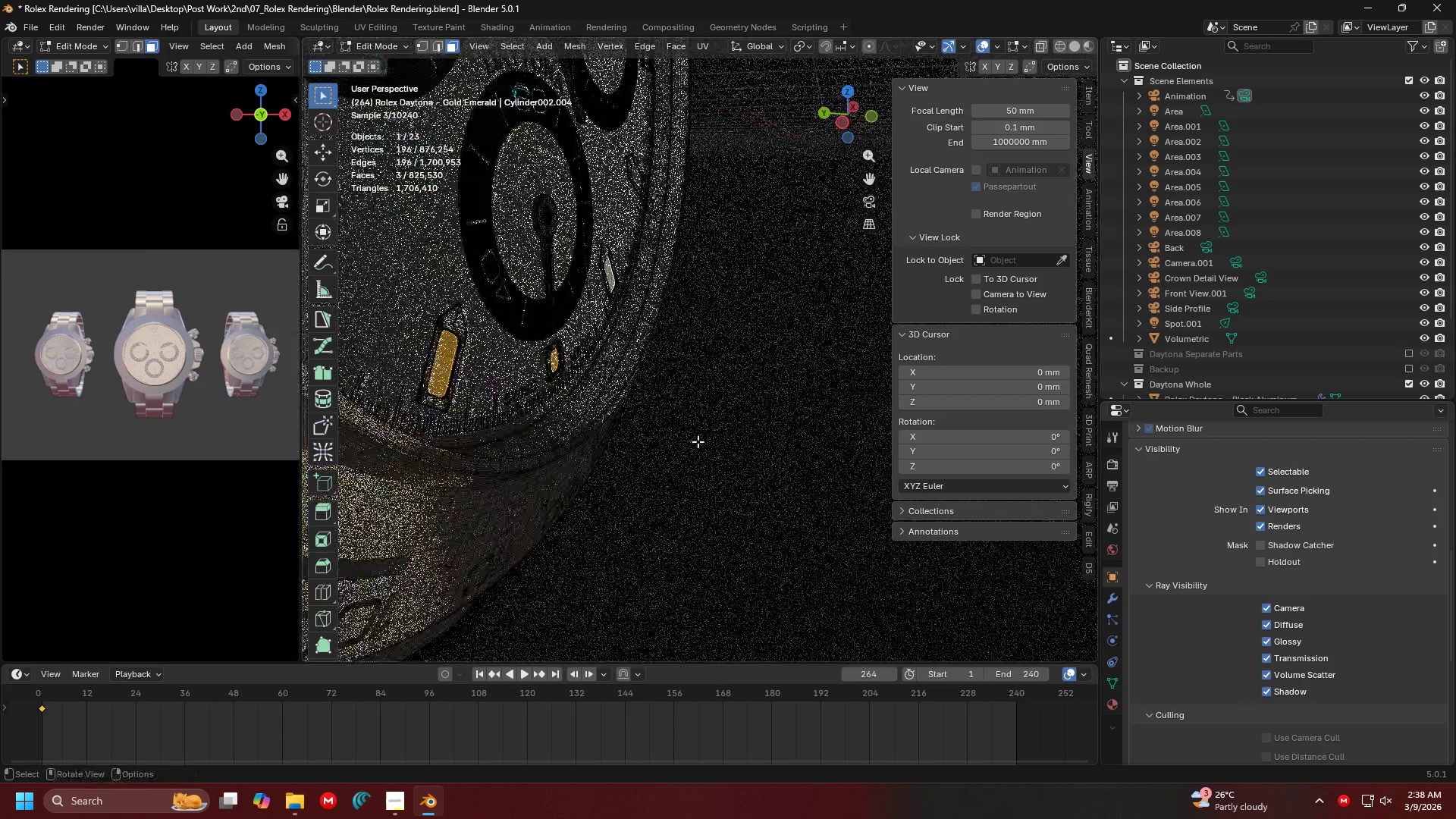 
scroll: coordinate [775, 420], scroll_direction: none, amount: 0.0
 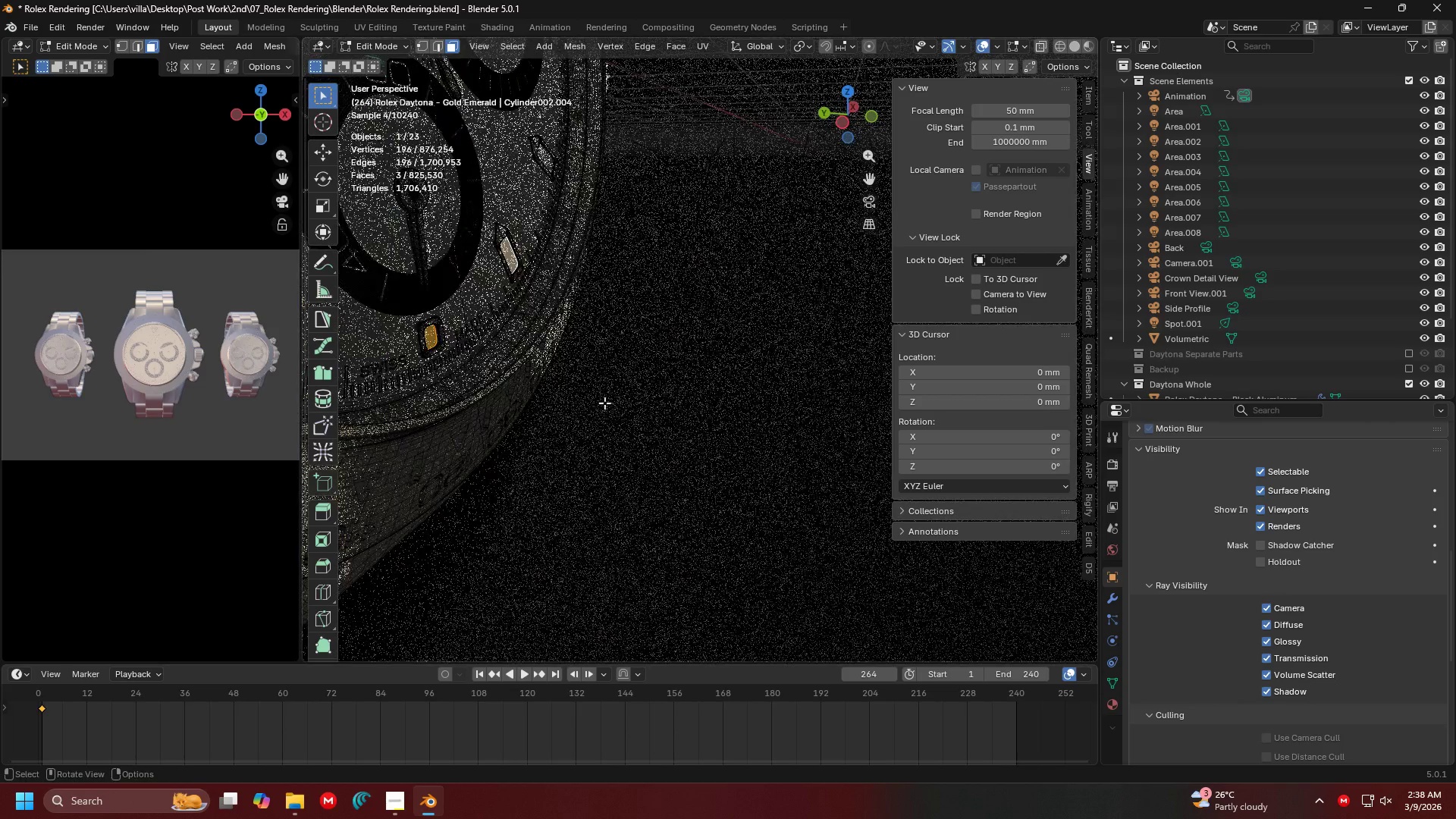 
scroll: coordinate [685, 437], scroll_direction: up, amount: 3.0
 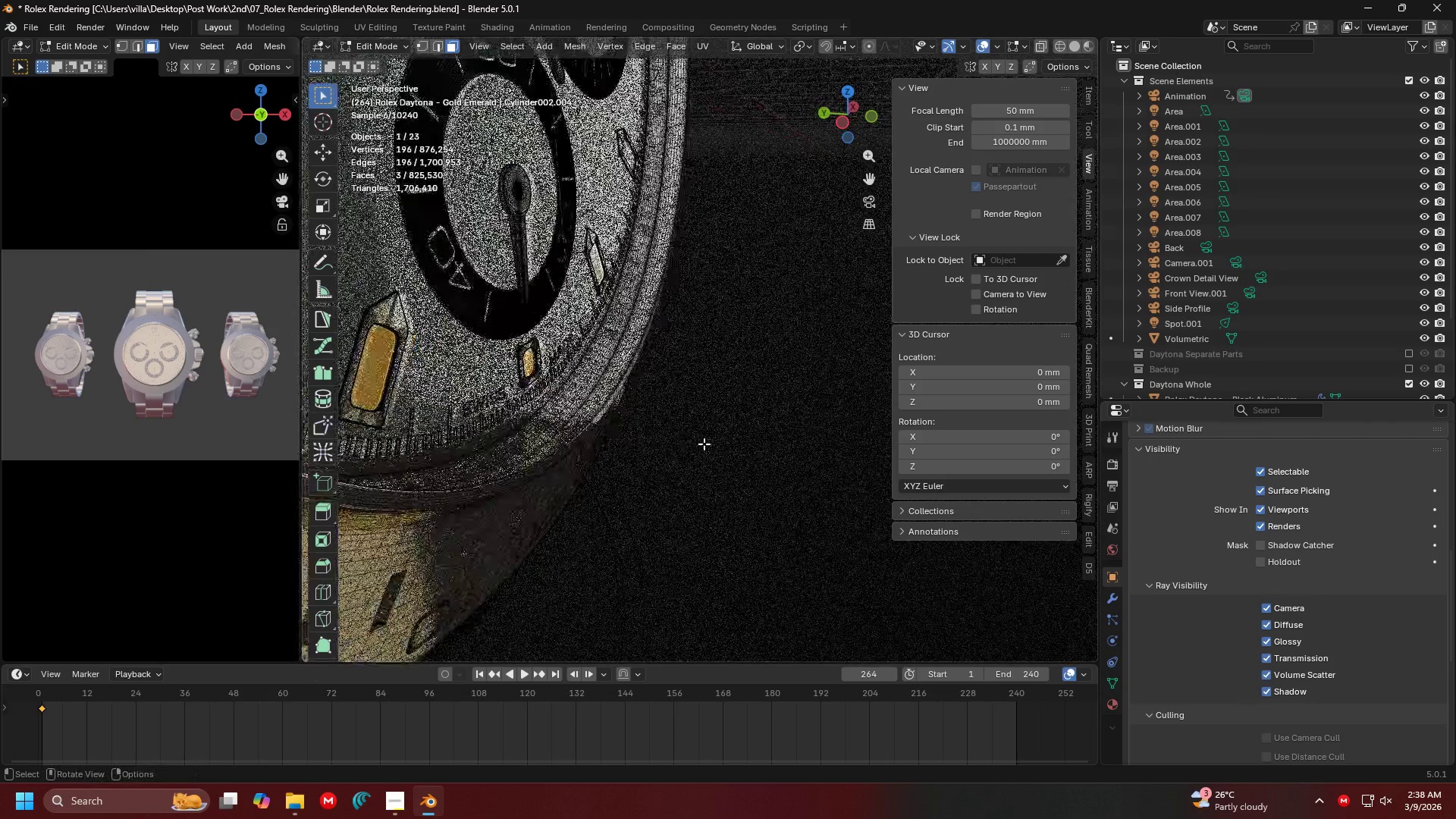 
key(G)
 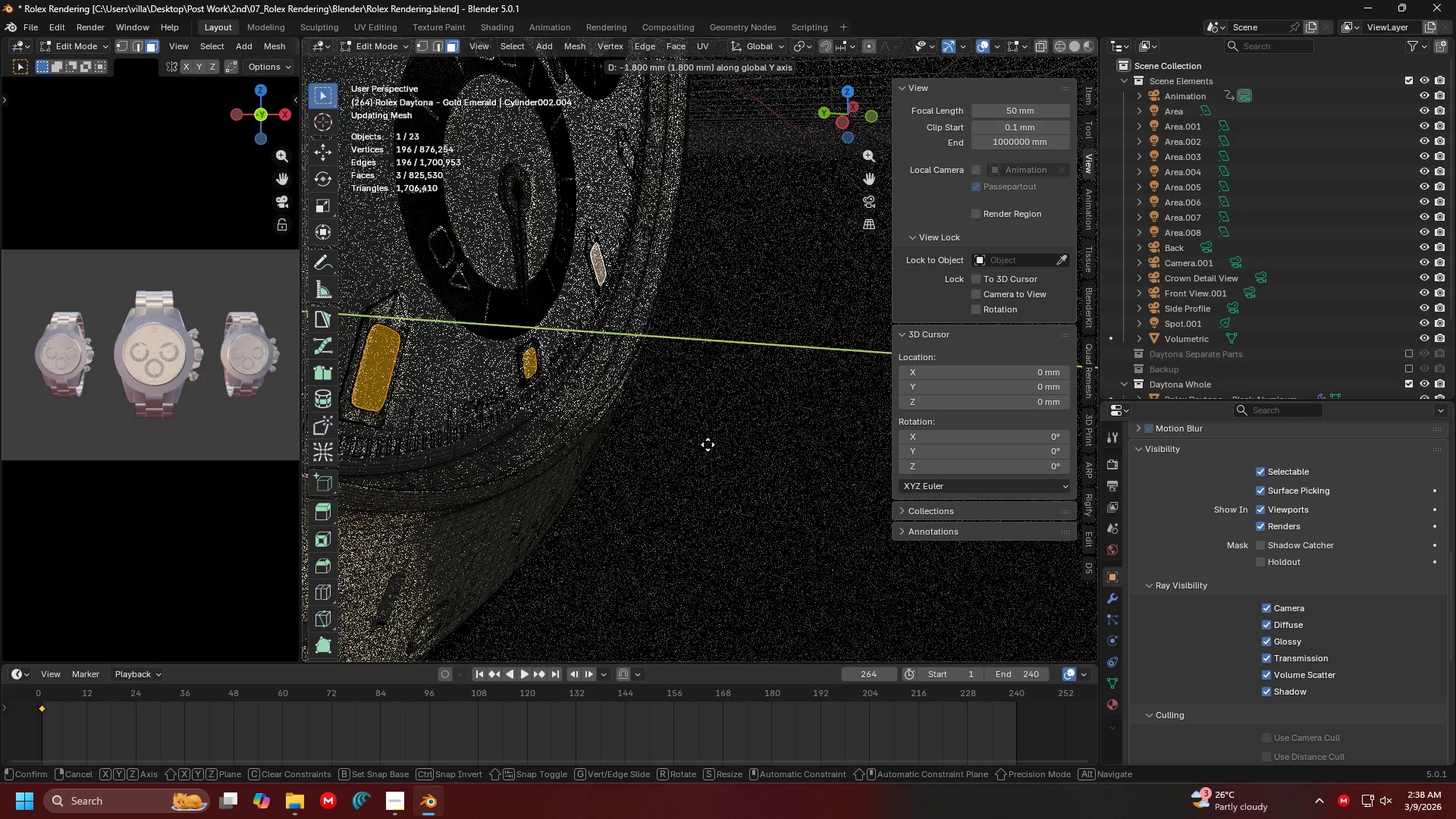 
left_click([708, 444])
 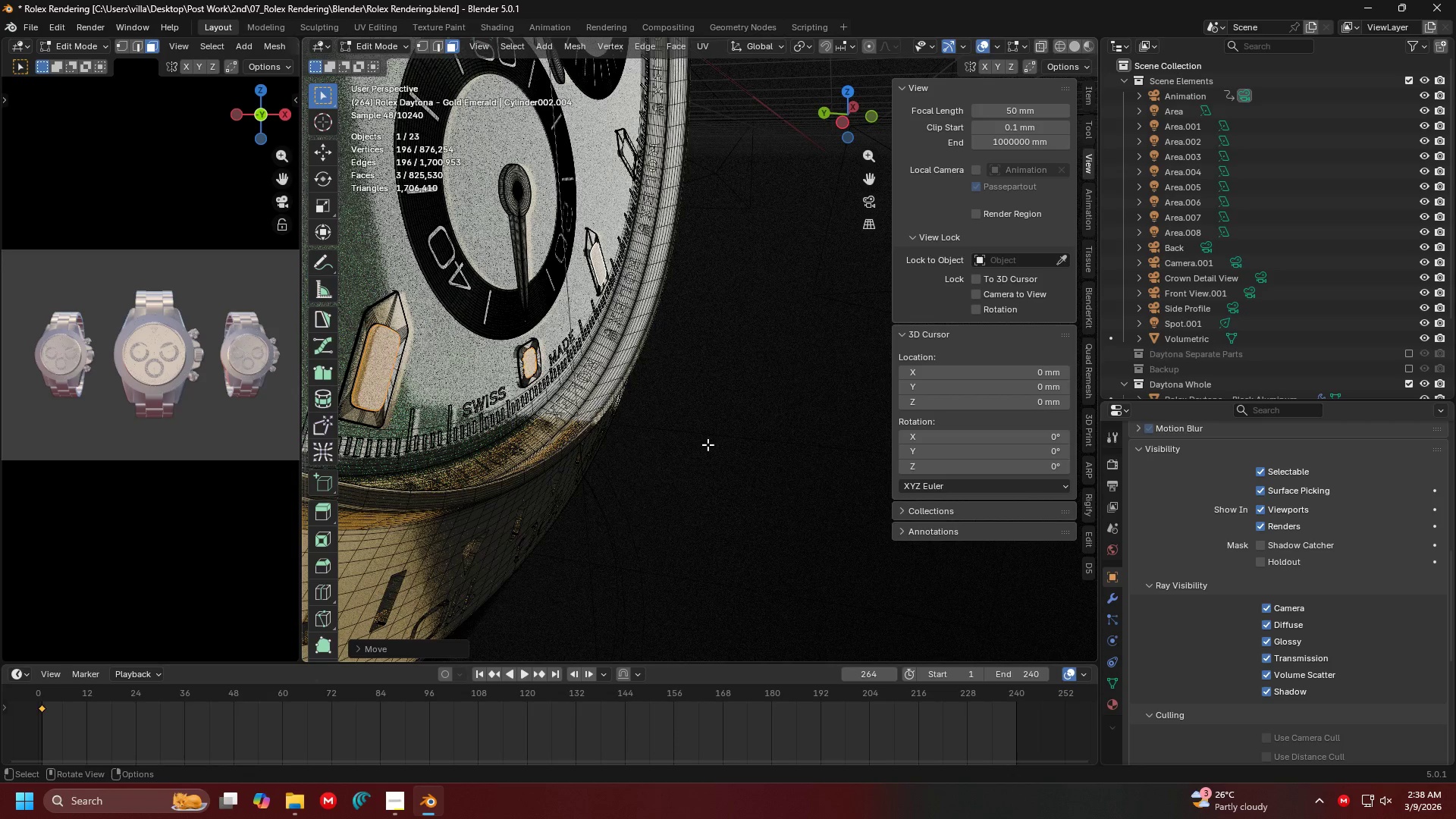 
key(Tab)
 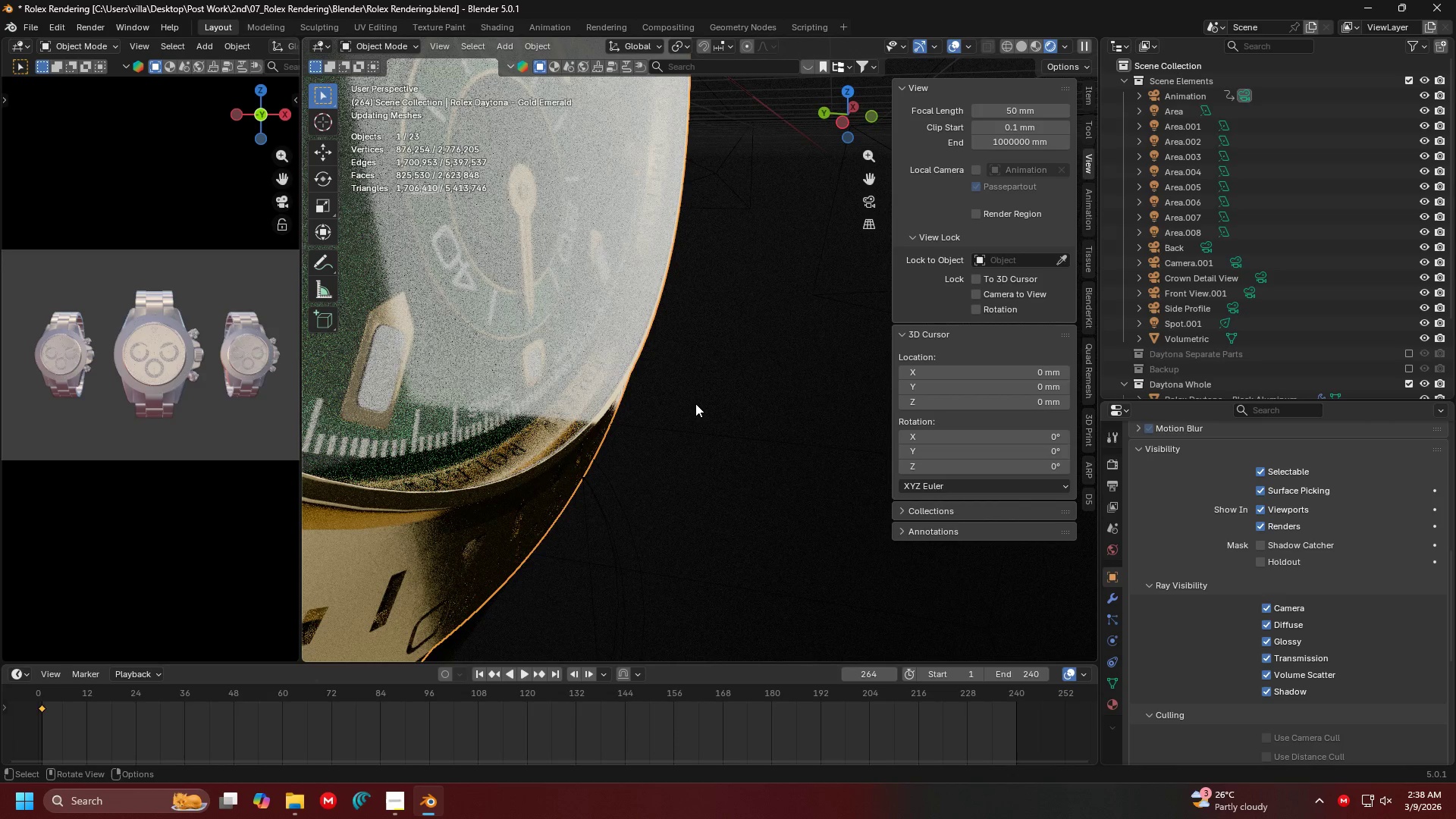 
scroll: coordinate [695, 403], scroll_direction: down, amount: 4.0
 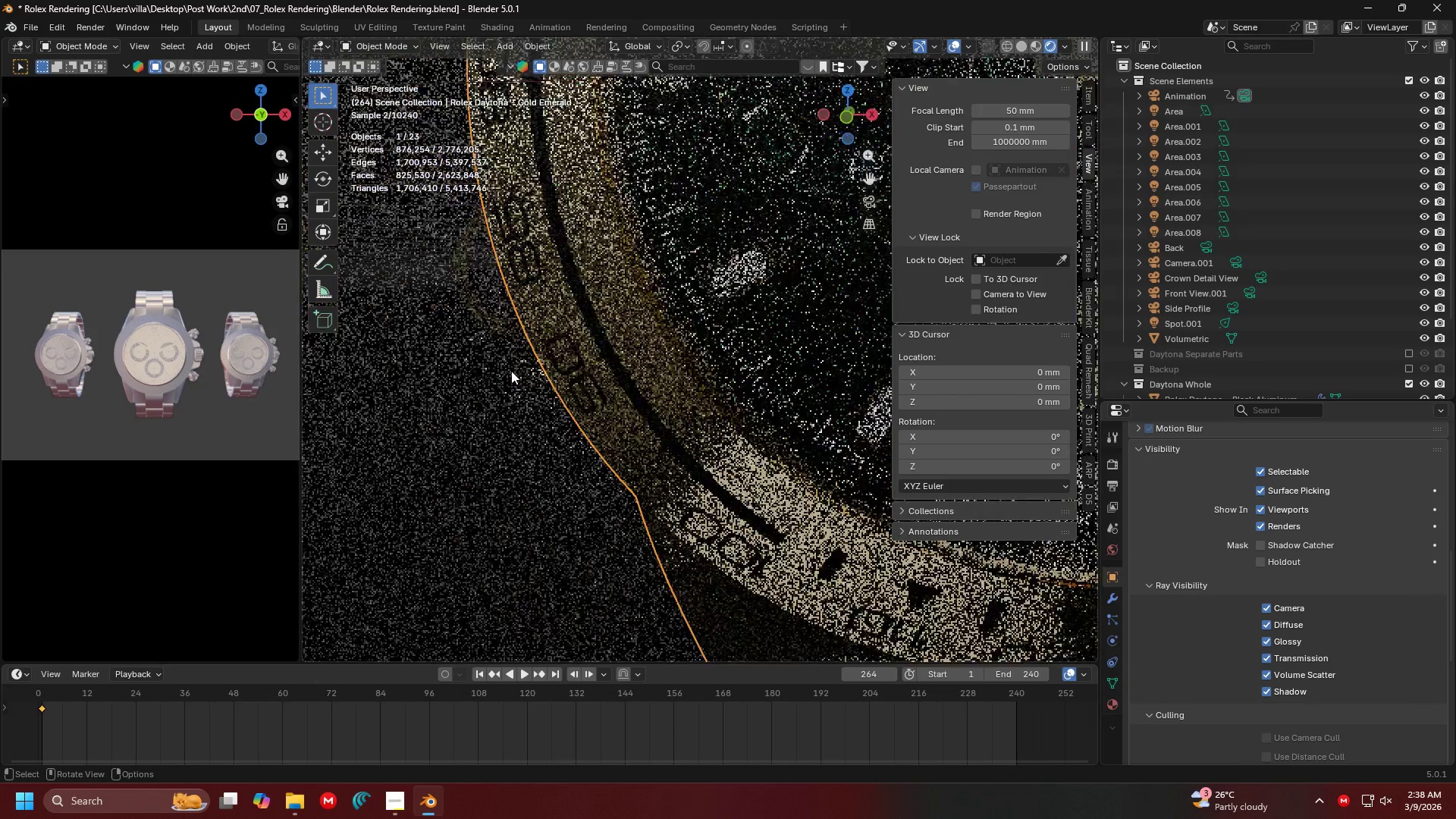 
key(Shift+ShiftLeft)
 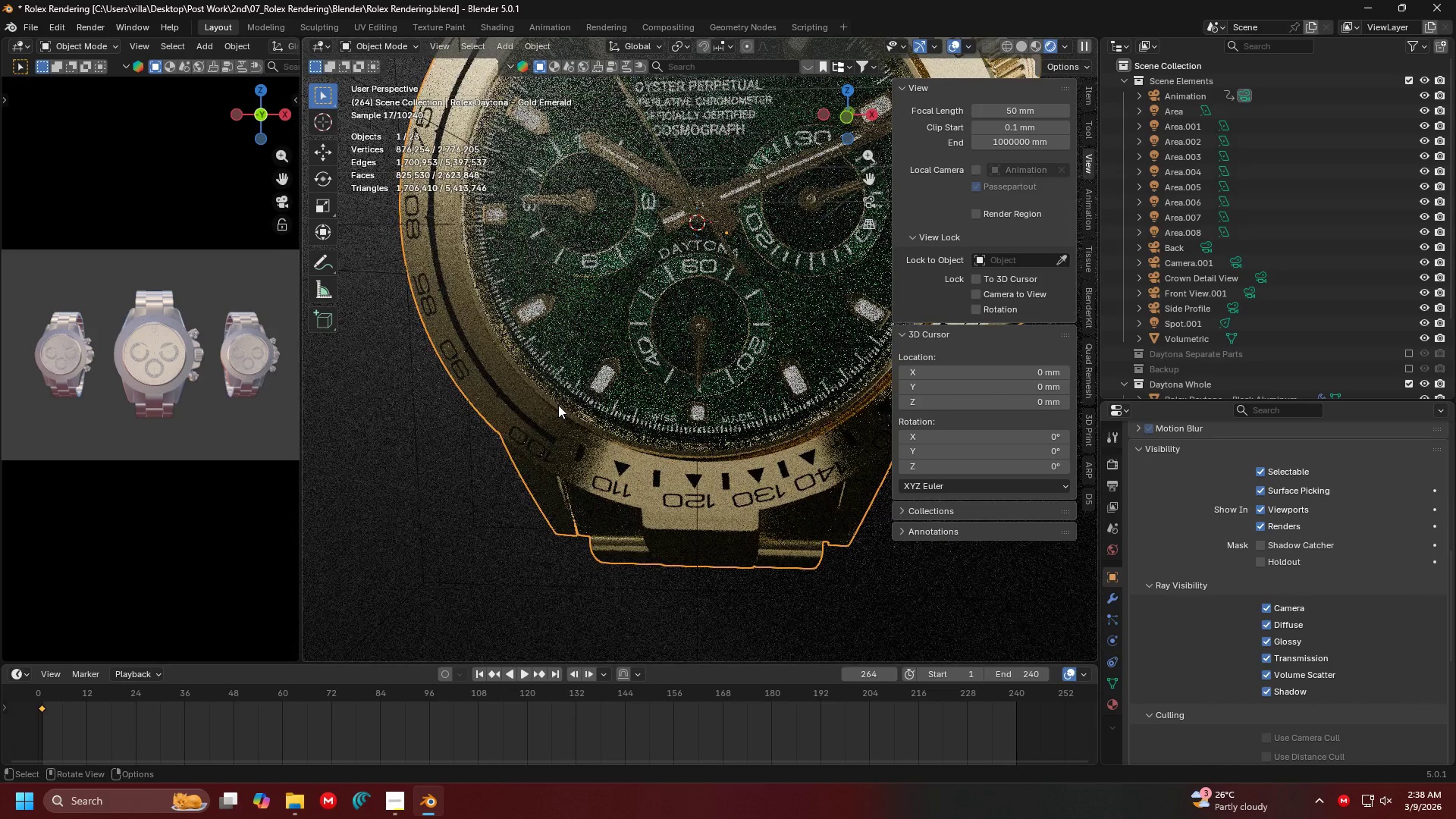 
scroll: coordinate [607, 378], scroll_direction: down, amount: 6.0
 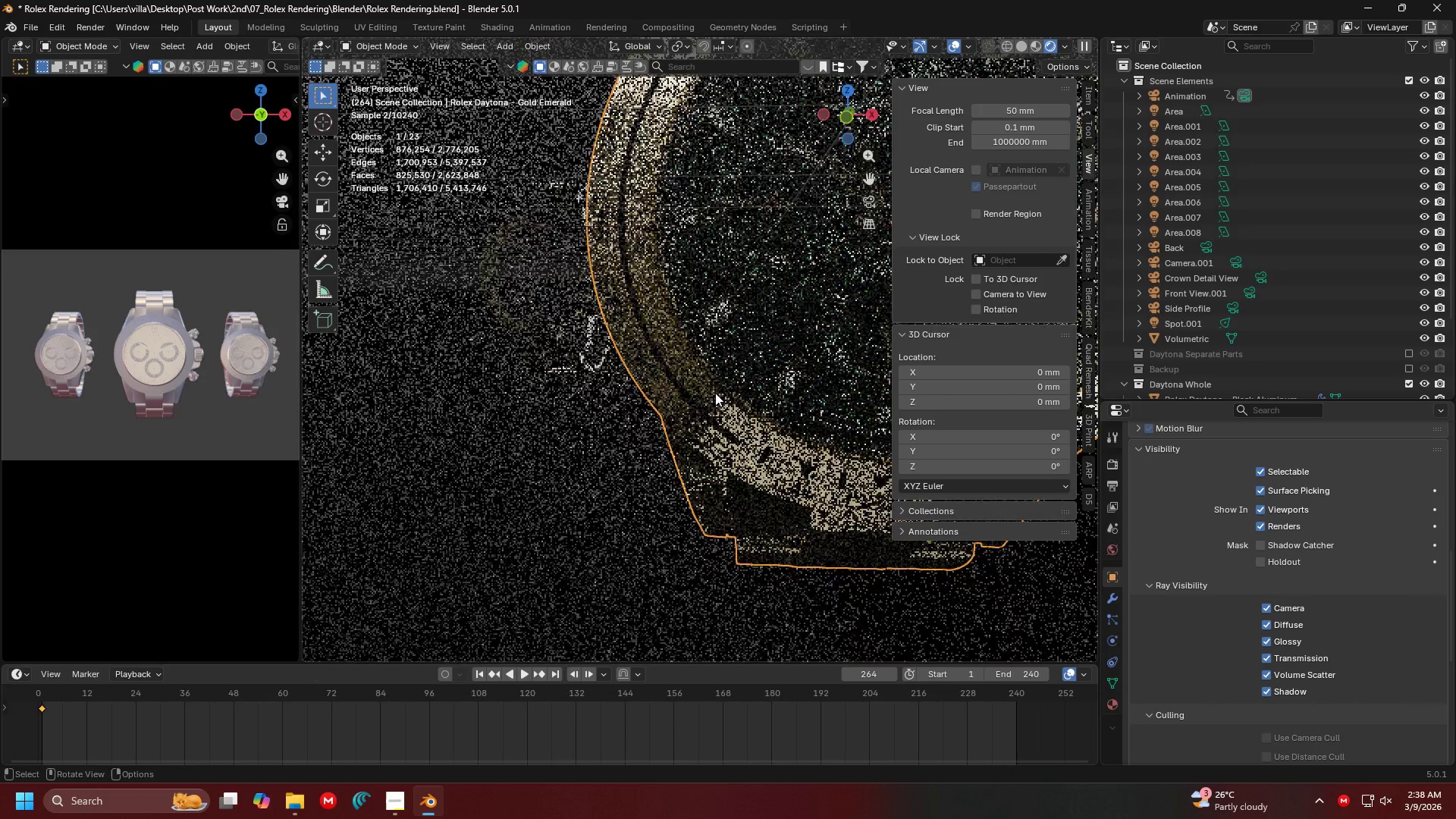 
key(0)
 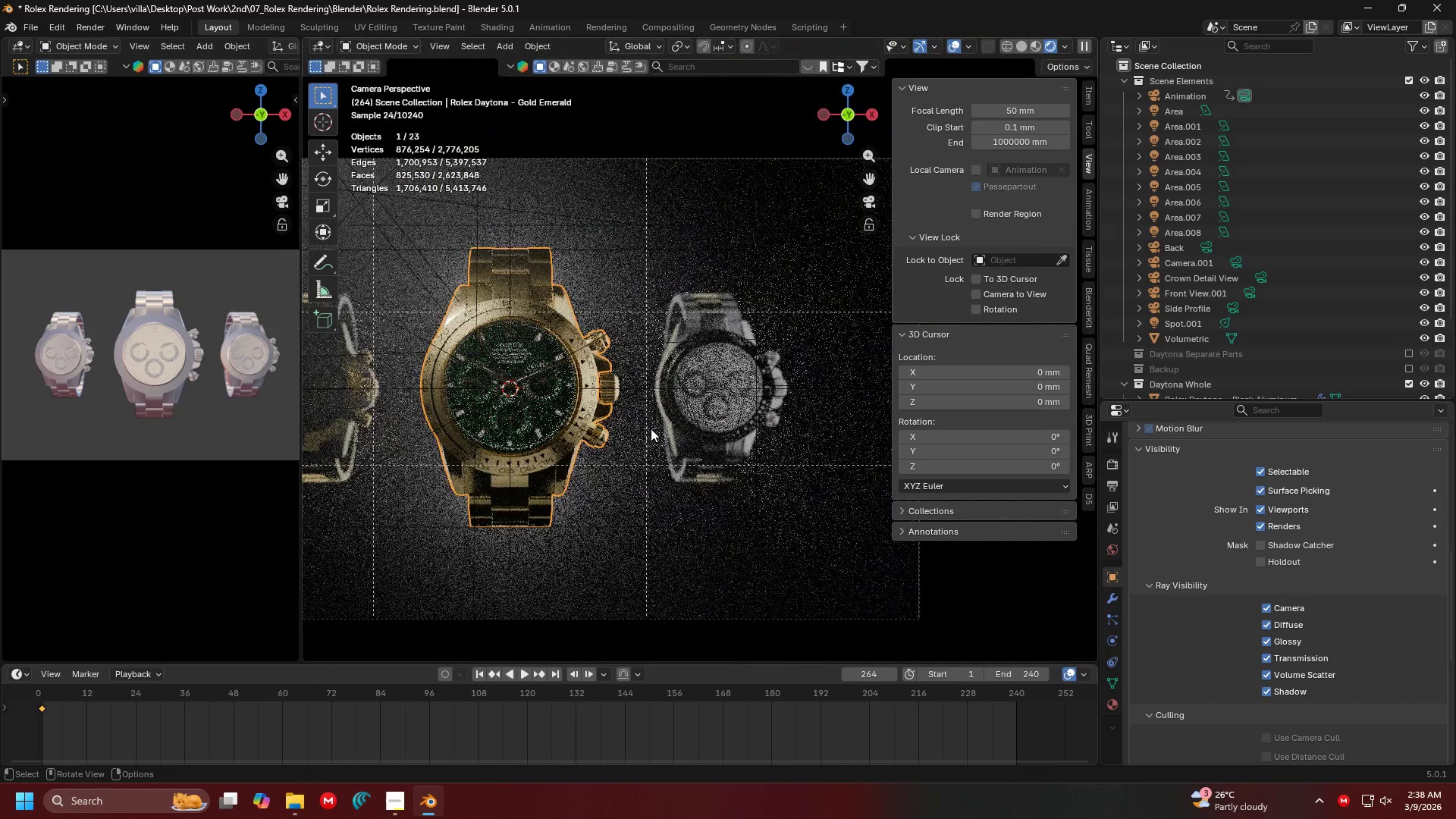 
key(Alt+Tab)
 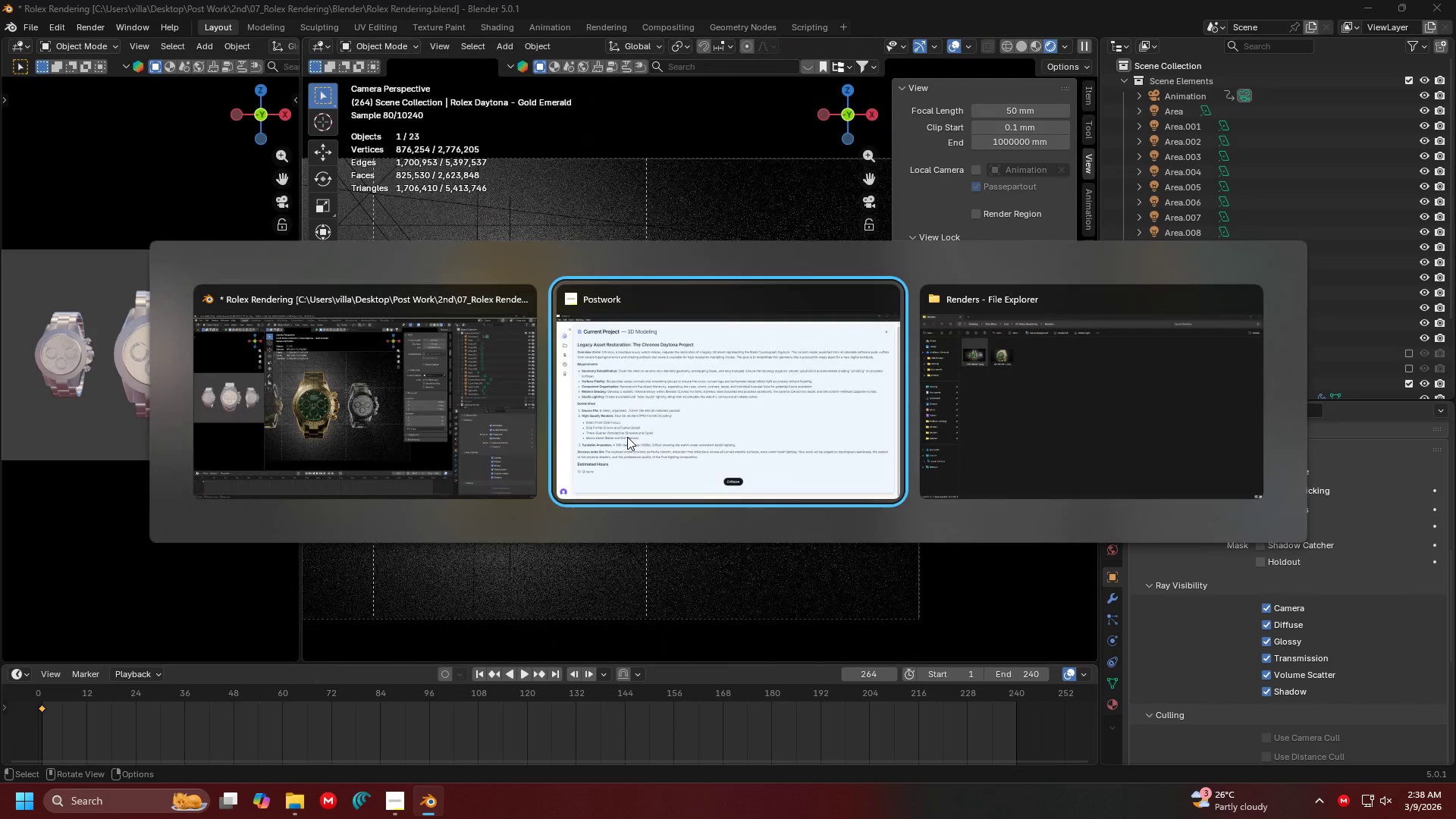 
key(Alt+Tab)
 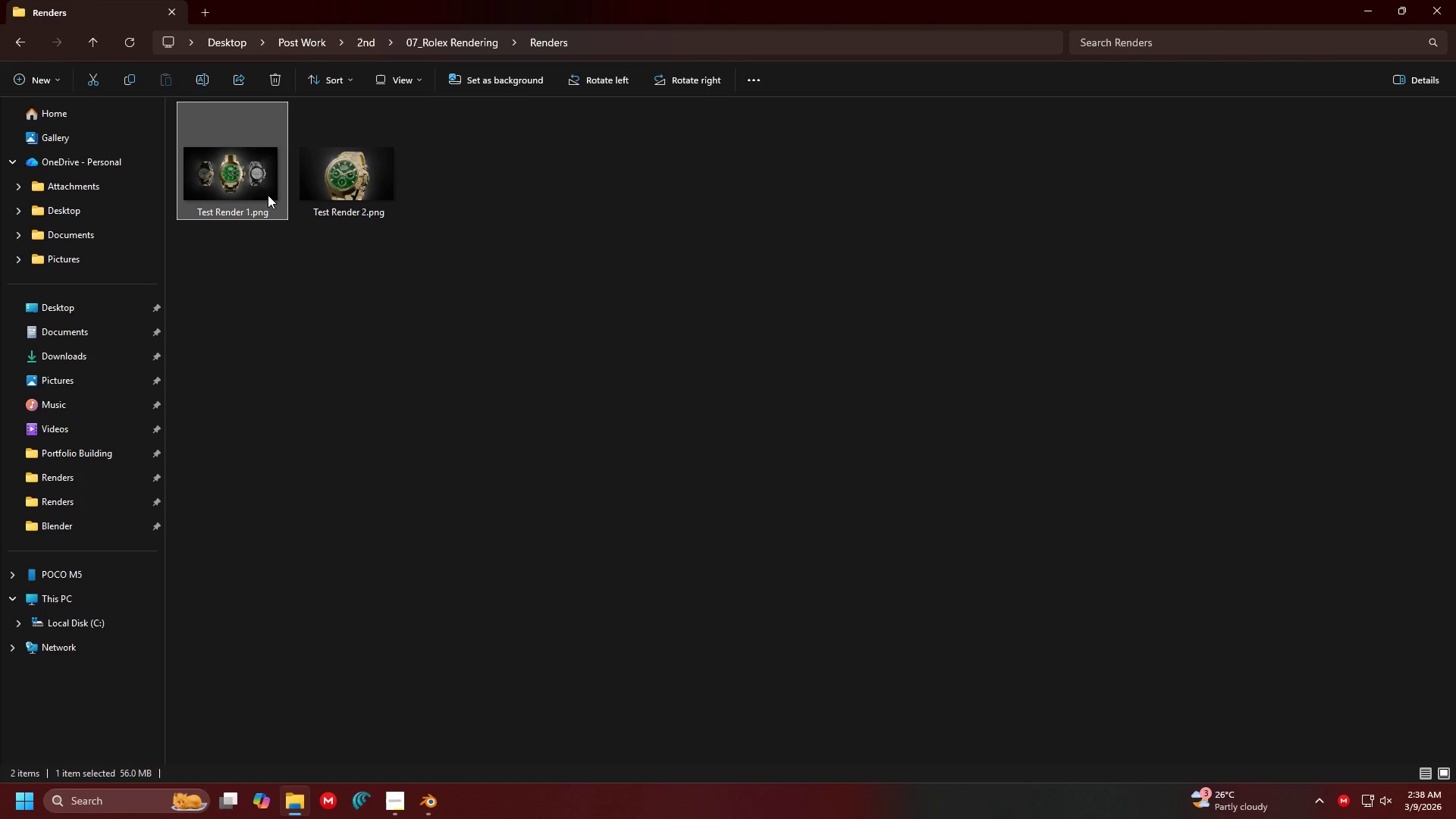 
double_click([268, 195])
 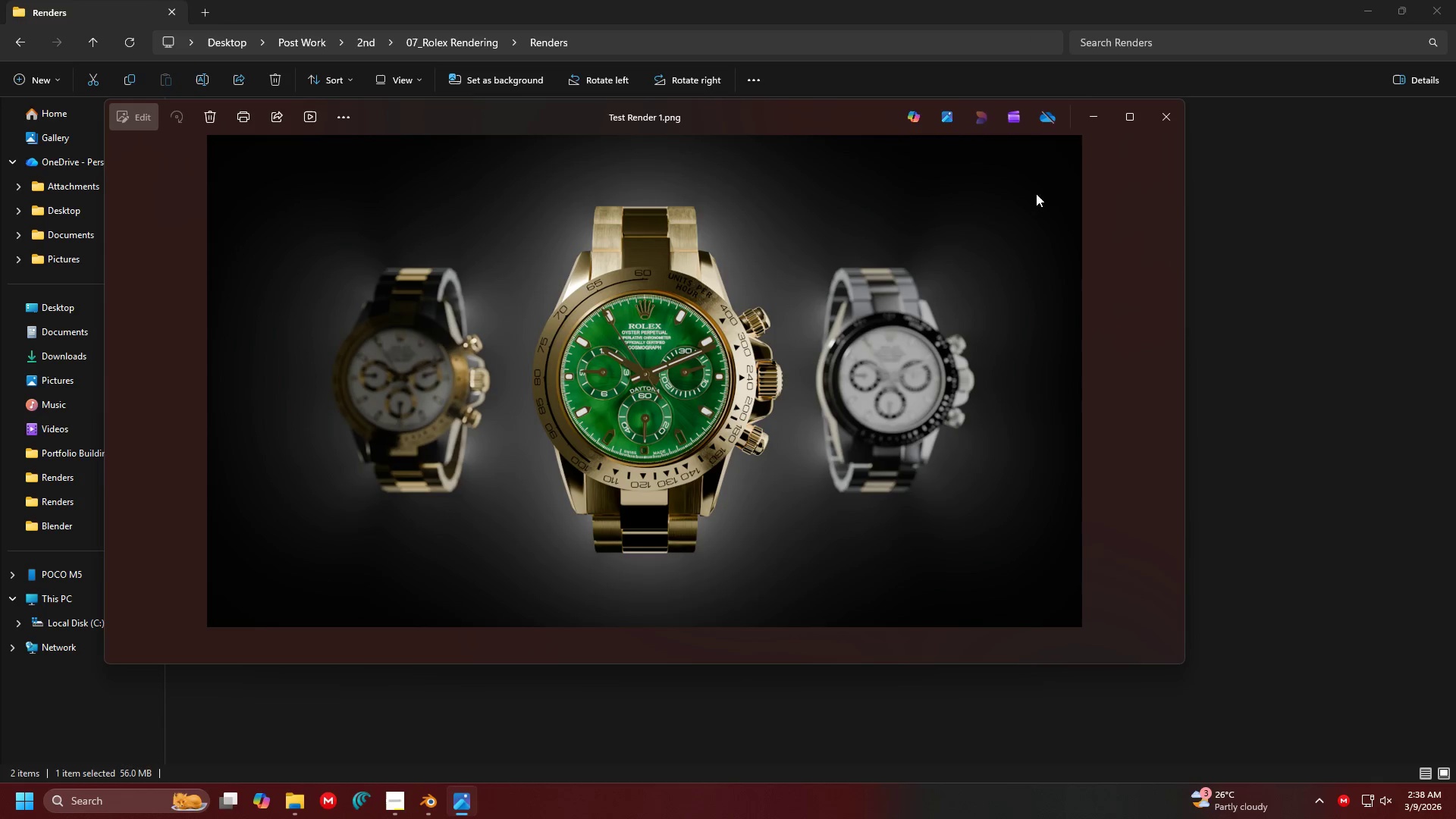 
left_click([1131, 126])
 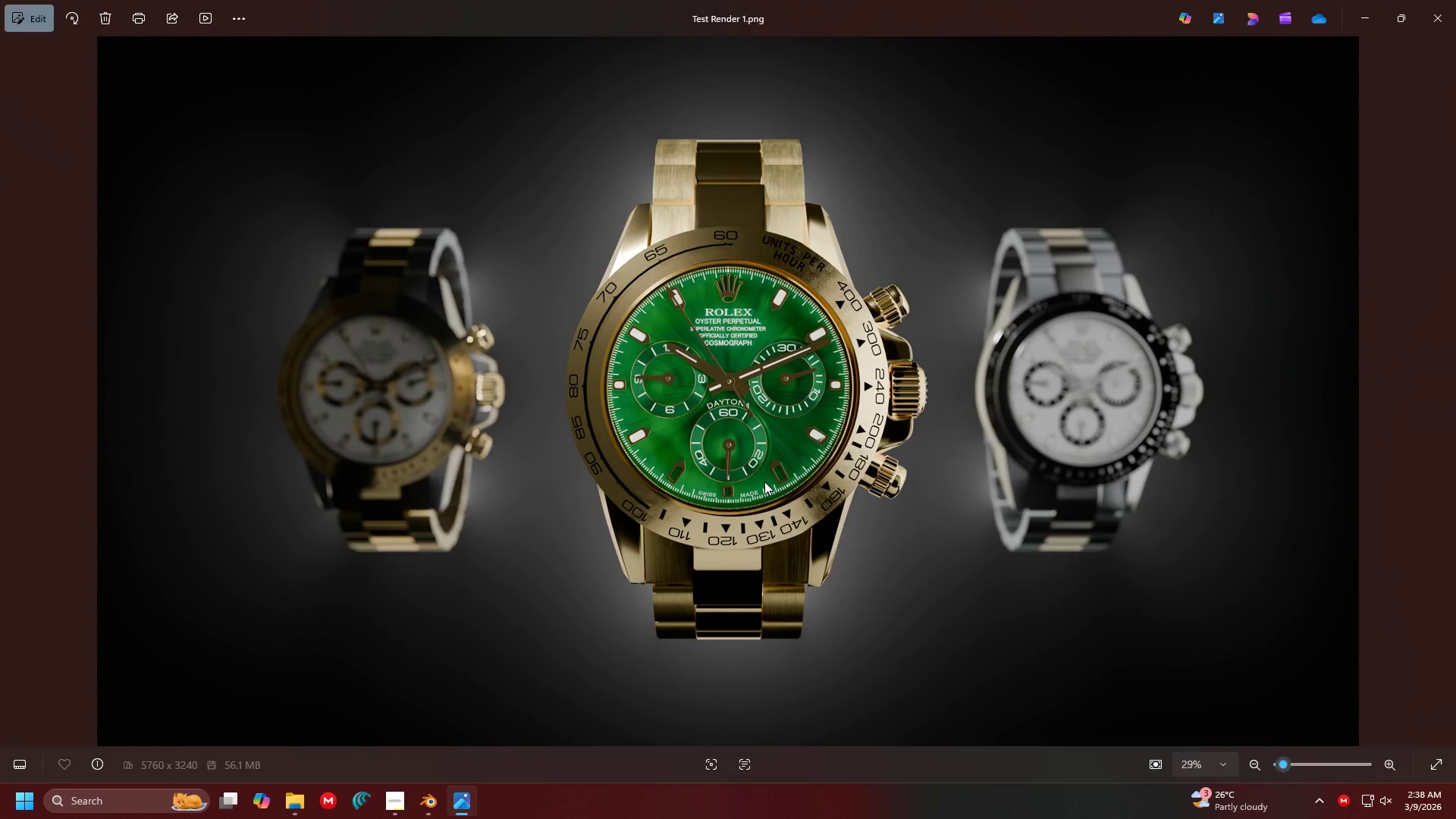 
scroll: coordinate [764, 482], scroll_direction: up, amount: 6.0
 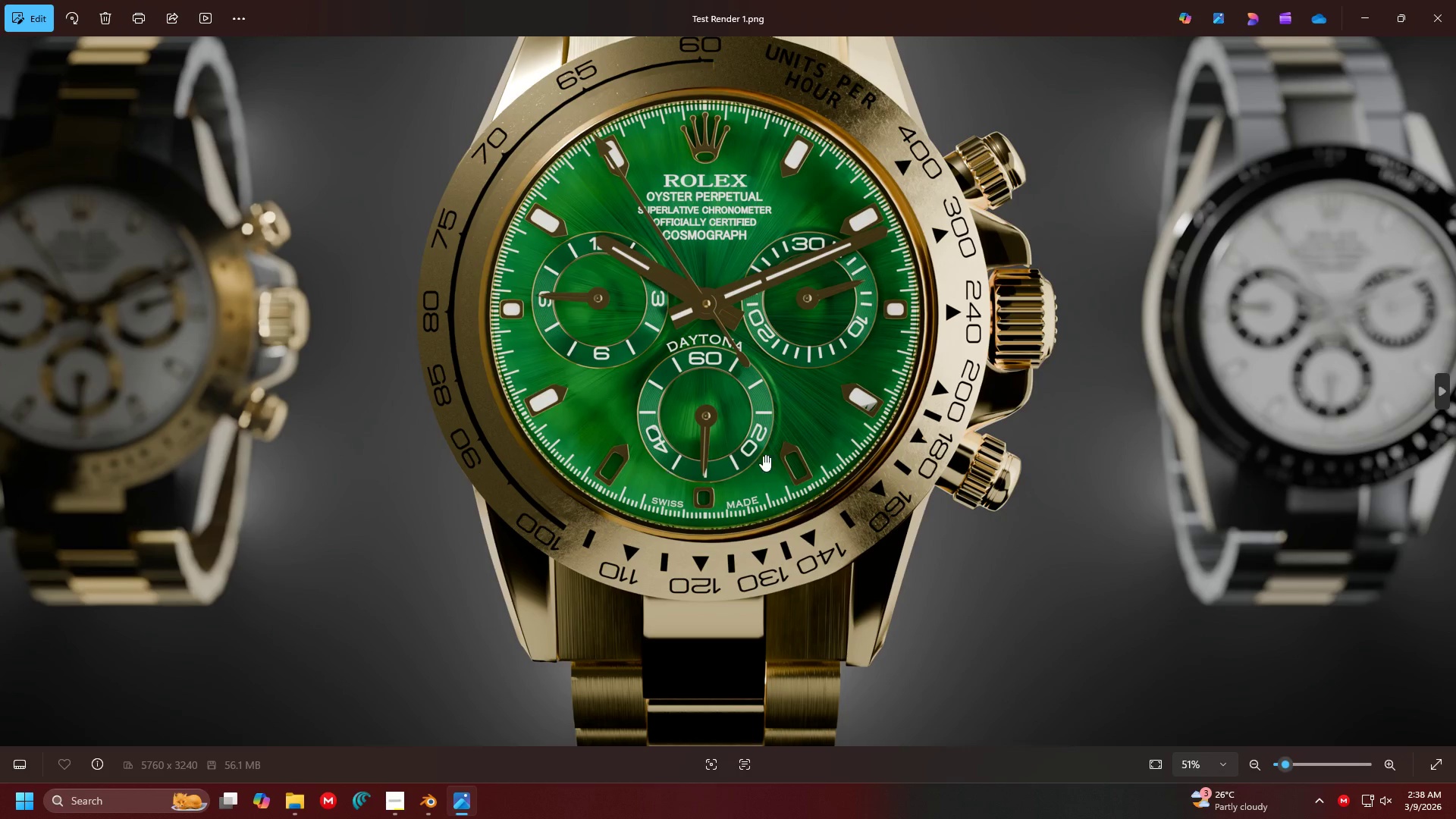 
scroll: coordinate [988, 366], scroll_direction: down, amount: 5.0
 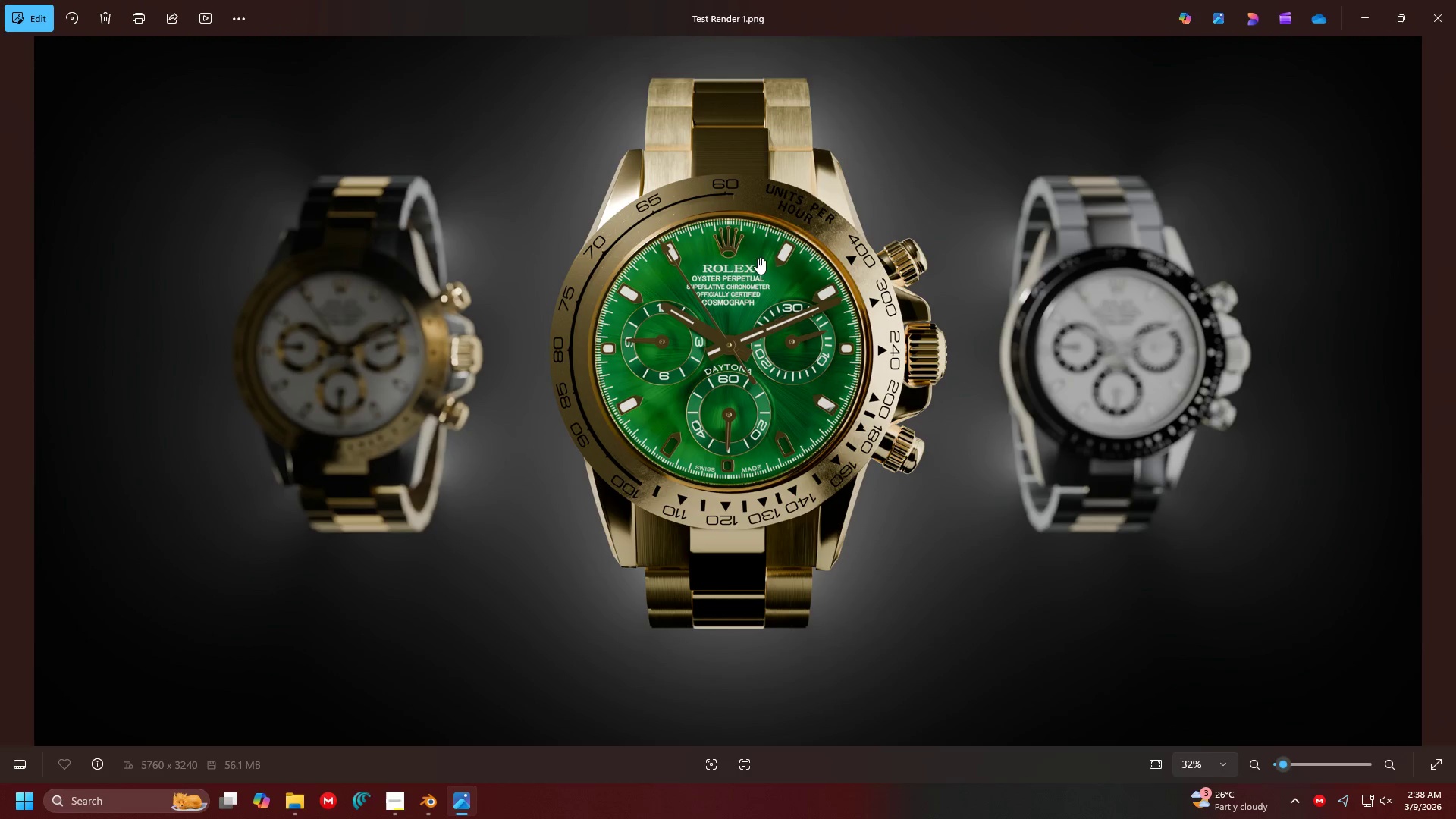 
left_click([1420, 24])
 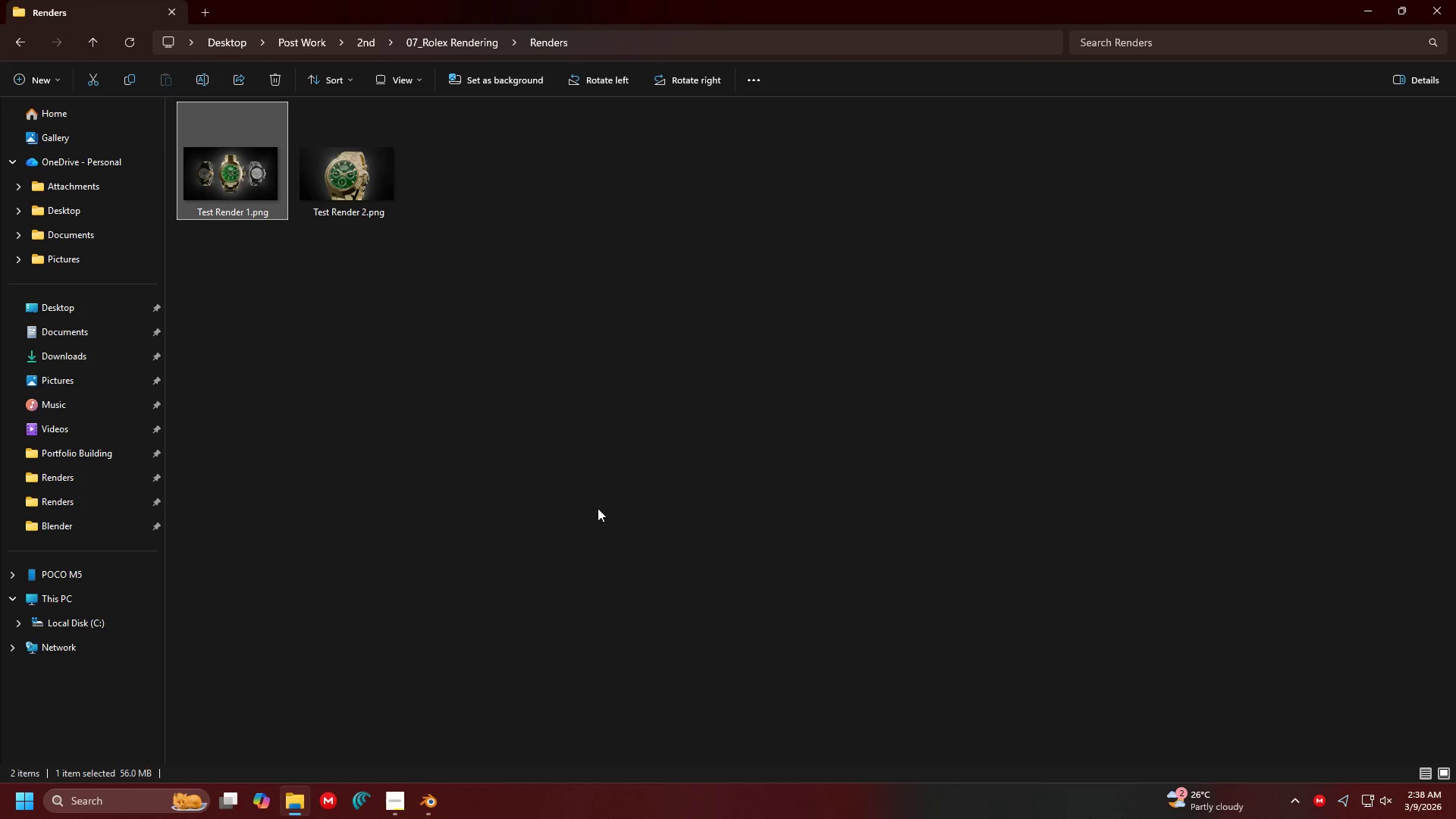 
key(Alt+Tab)
 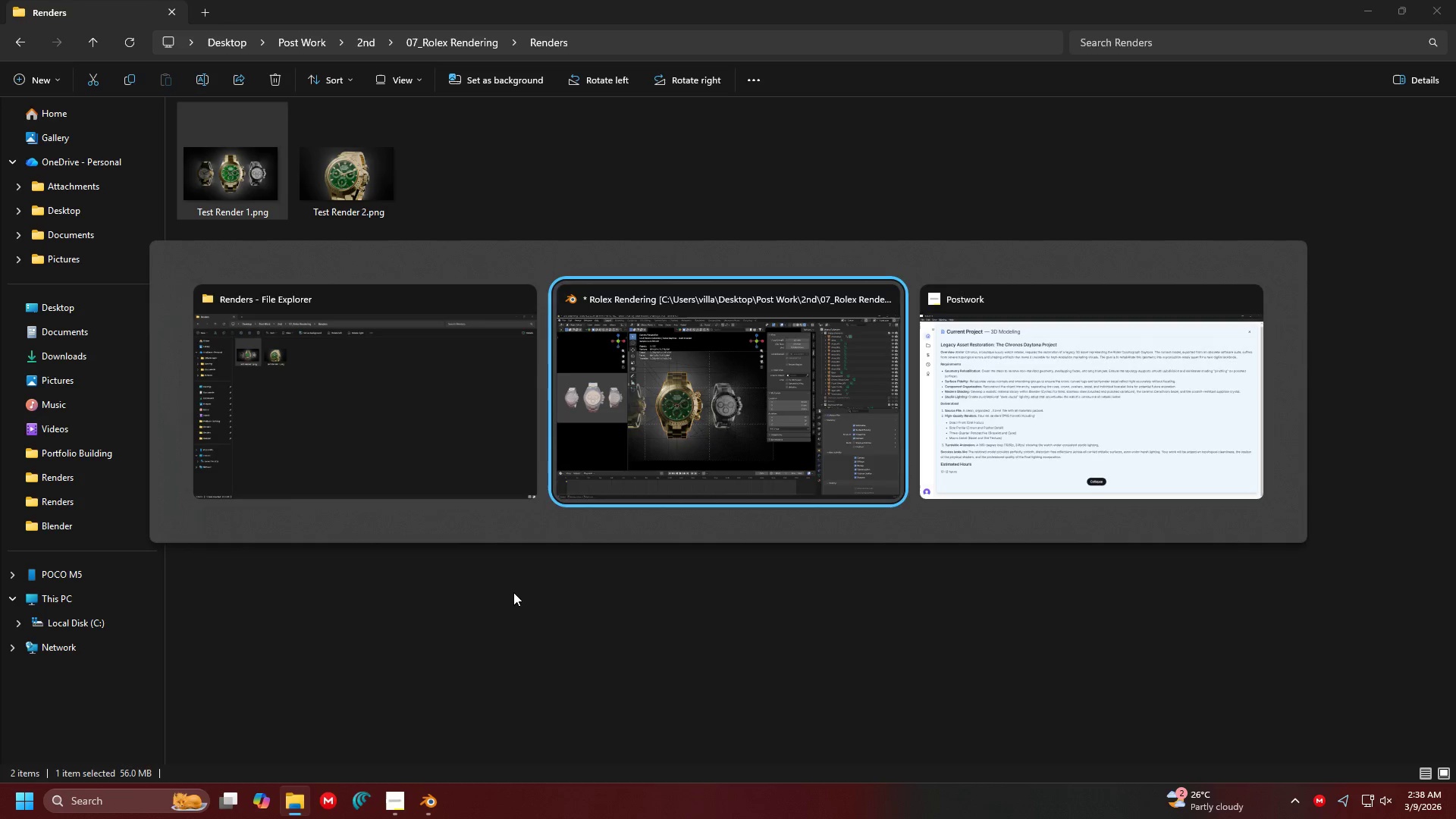 
key(Alt+Tab)